 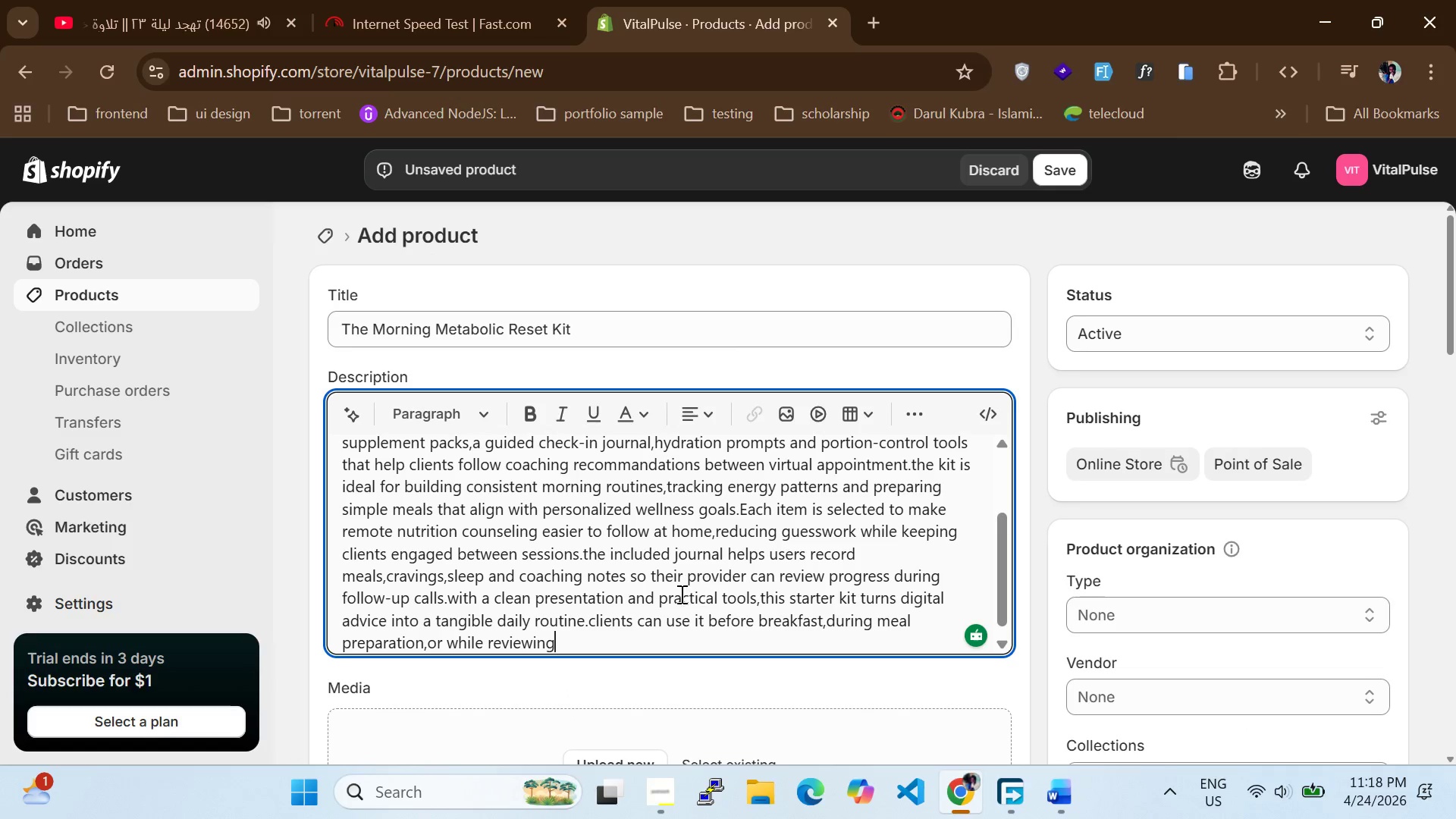 
left_click([503, 20])
 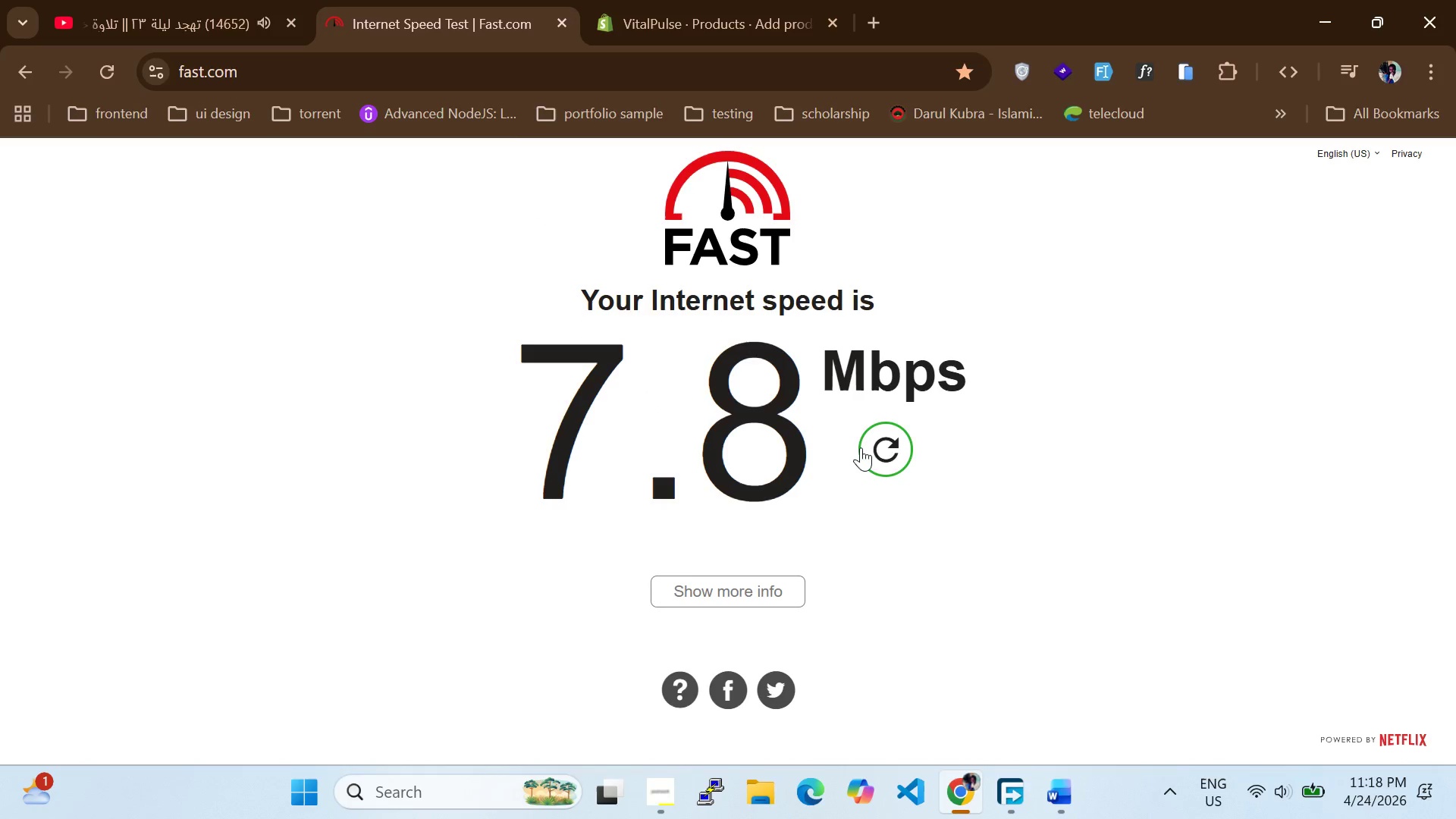 
left_click([889, 446])
 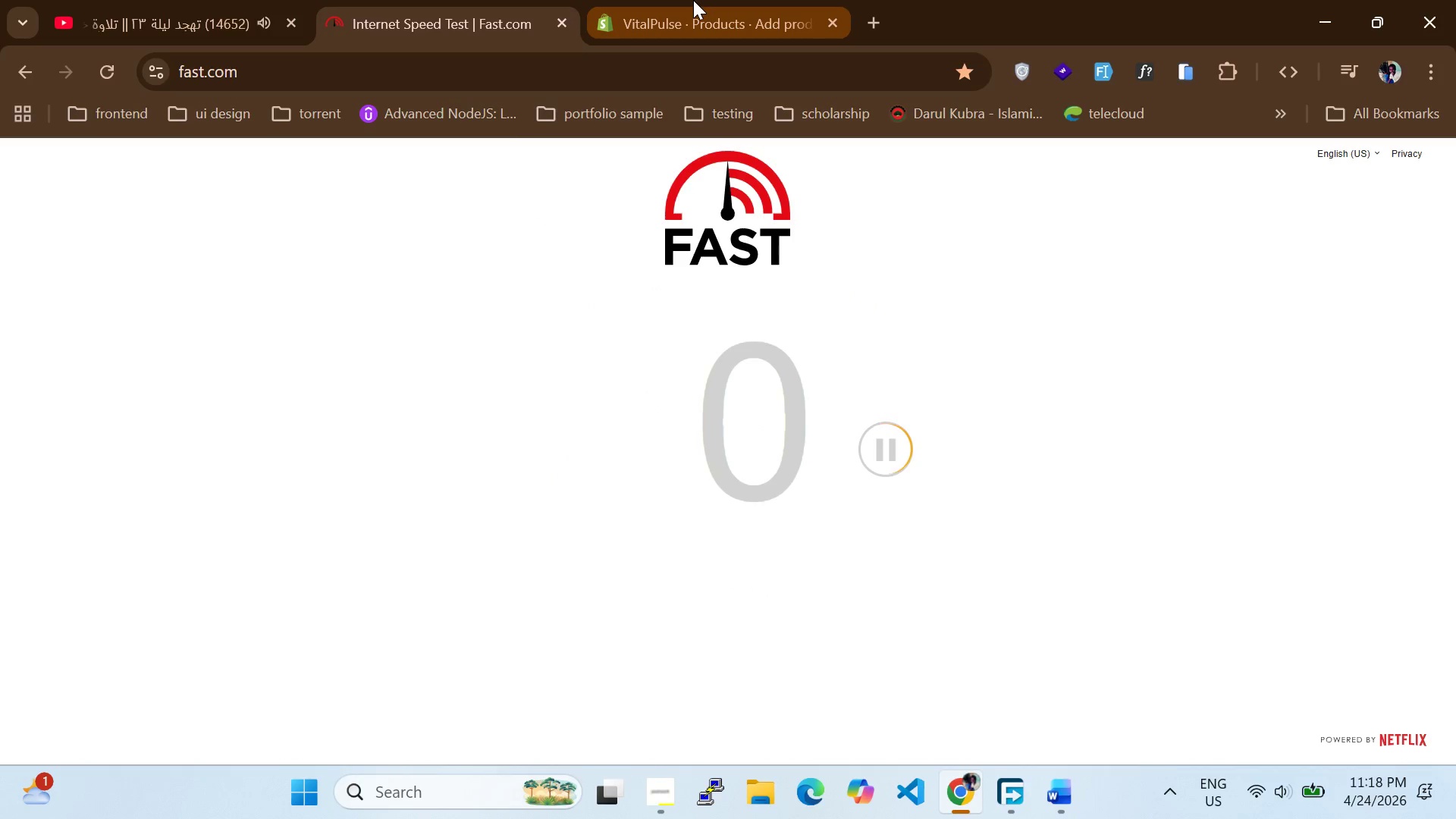 
left_click([693, 0])
 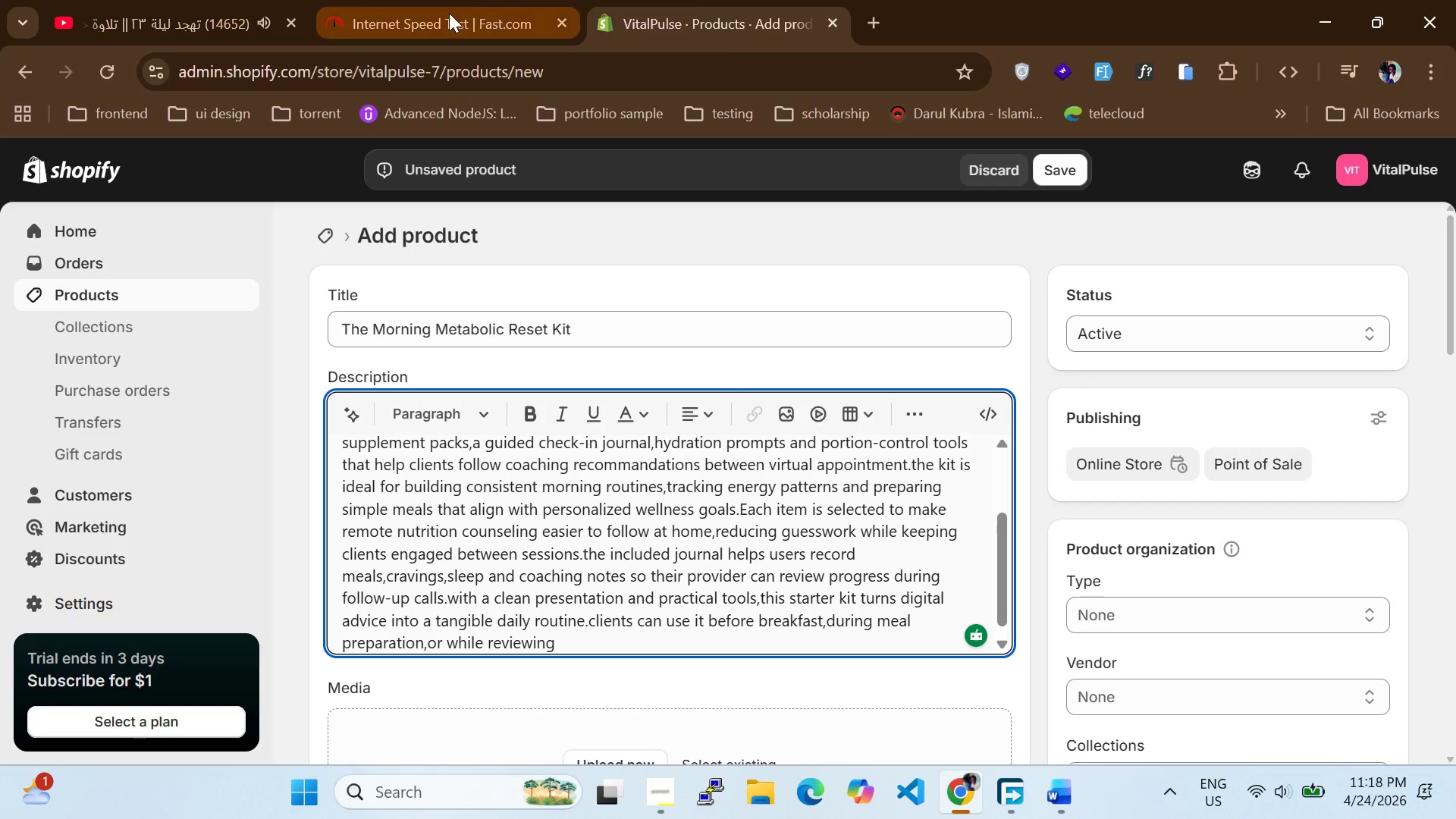 
left_click([449, 13])
 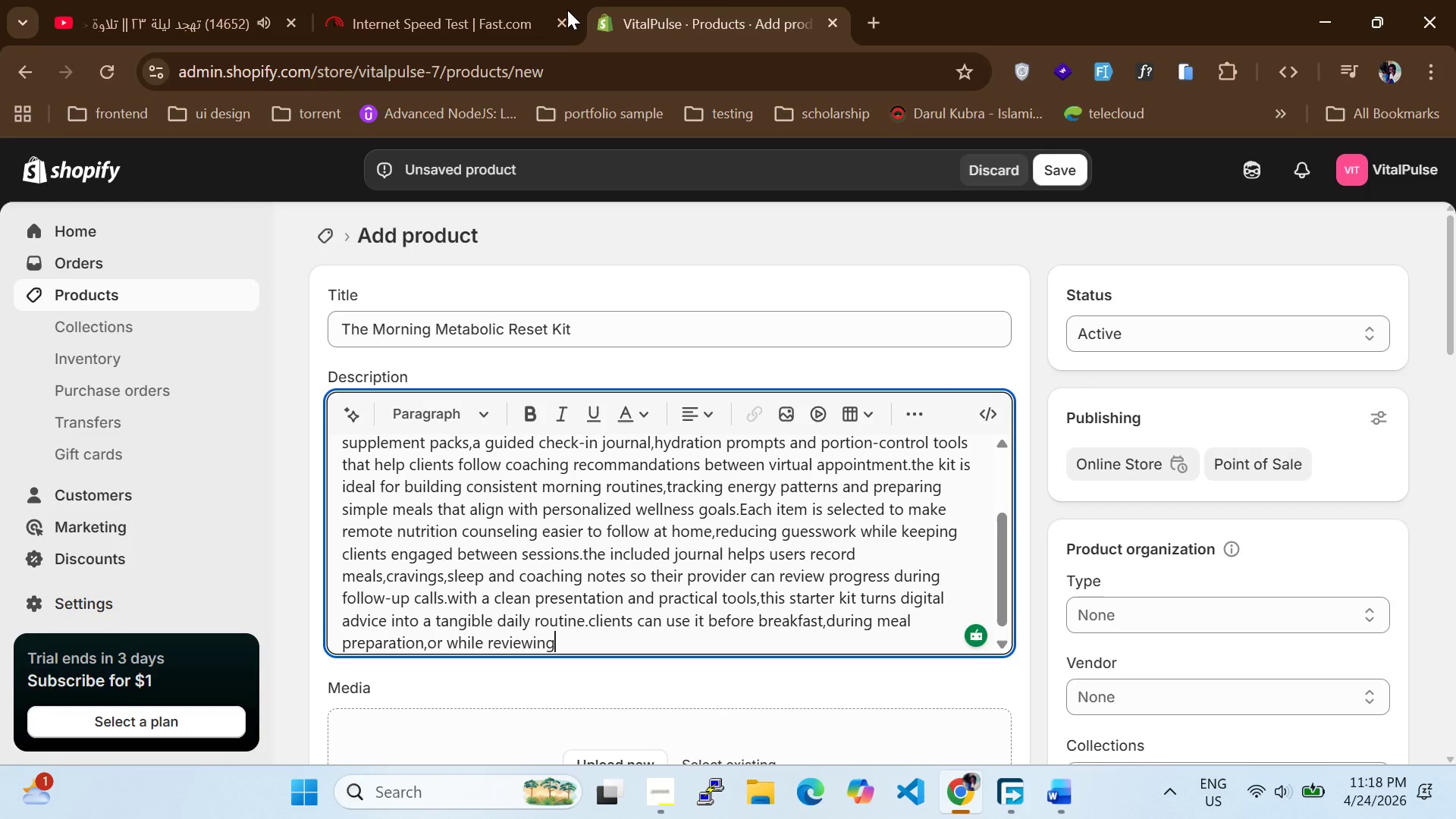 
double_click([442, 0])
 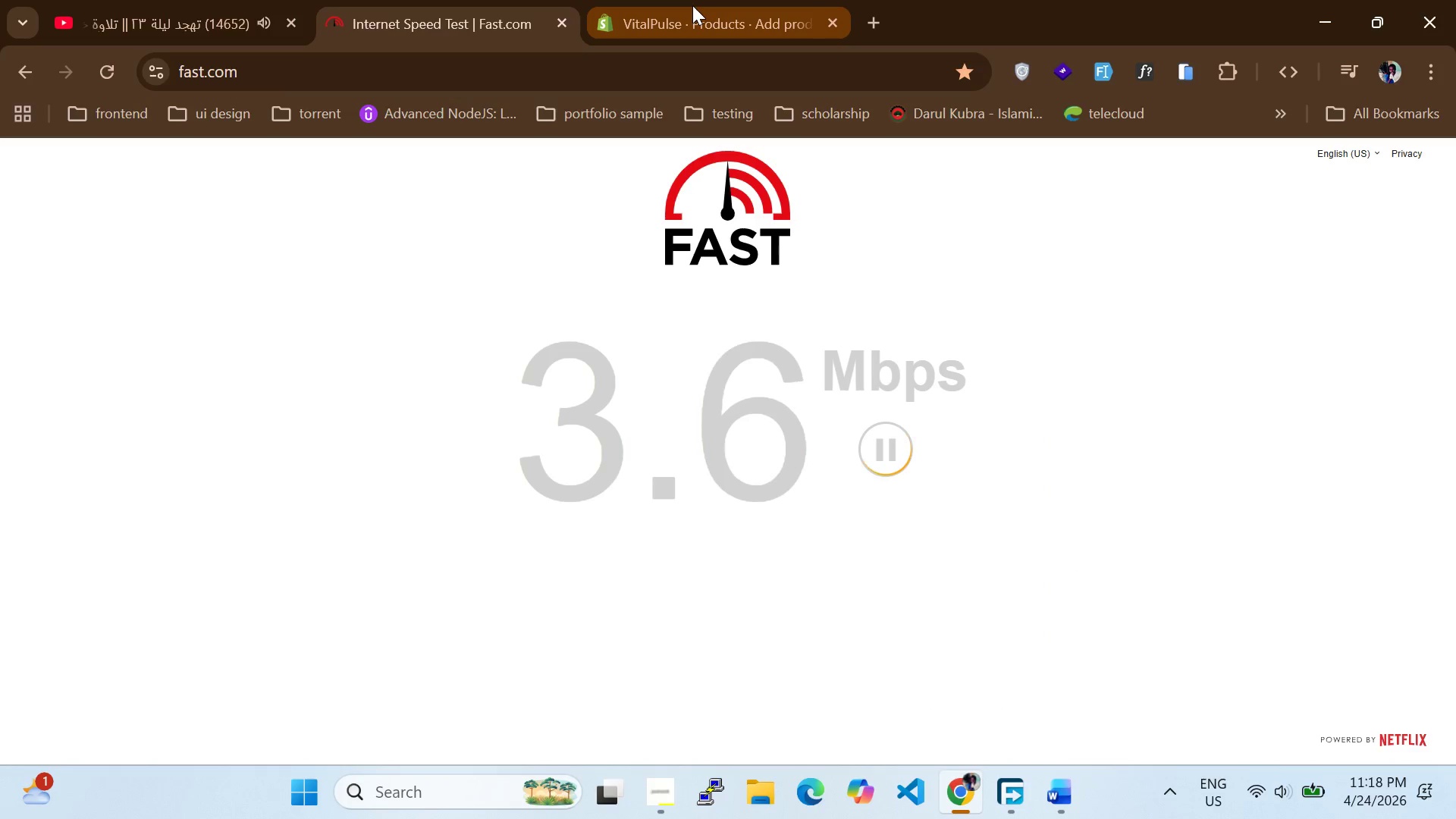 
left_click([692, 5])
 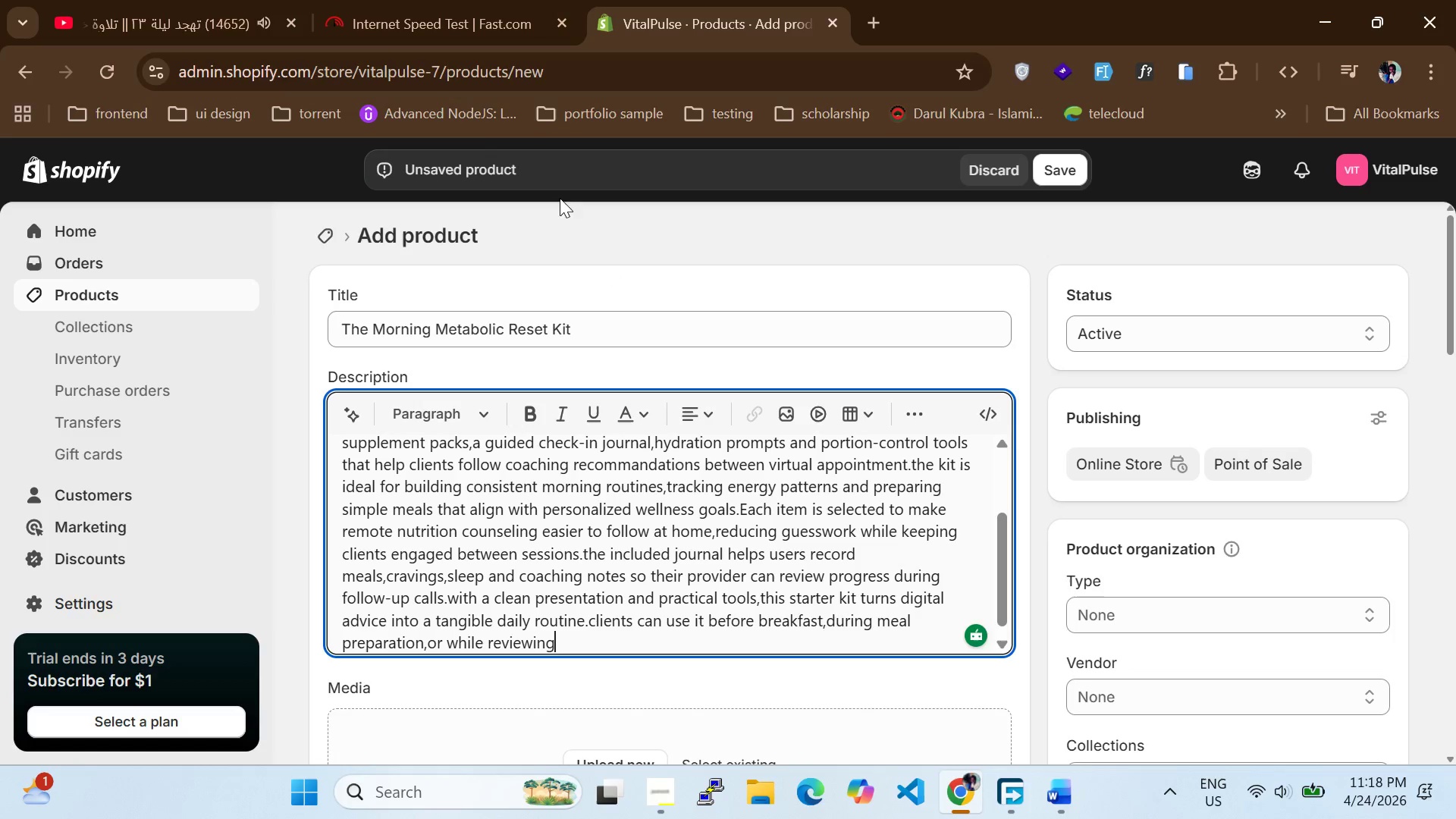 
left_click([491, 26])
 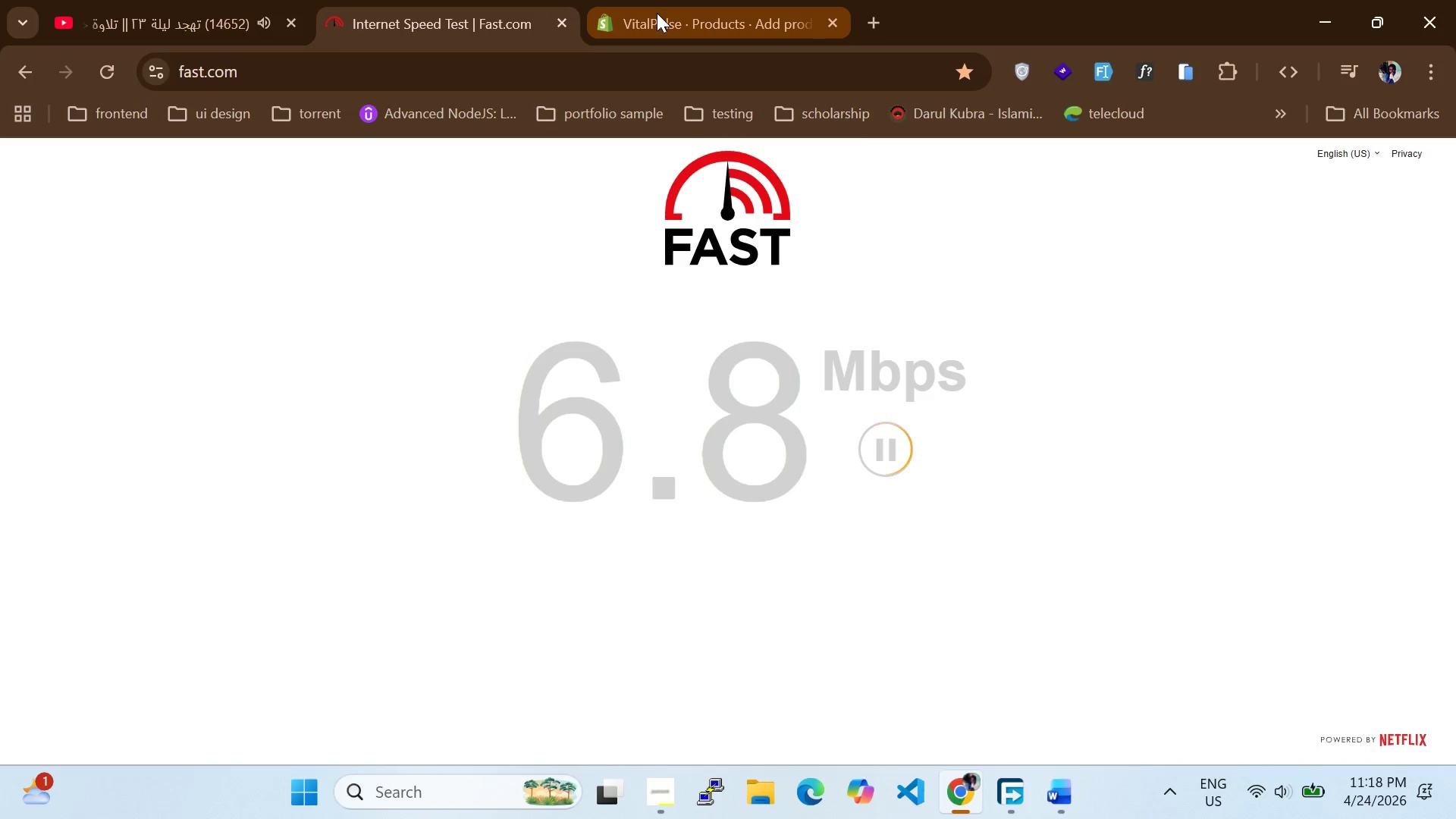 
left_click([657, 13])
 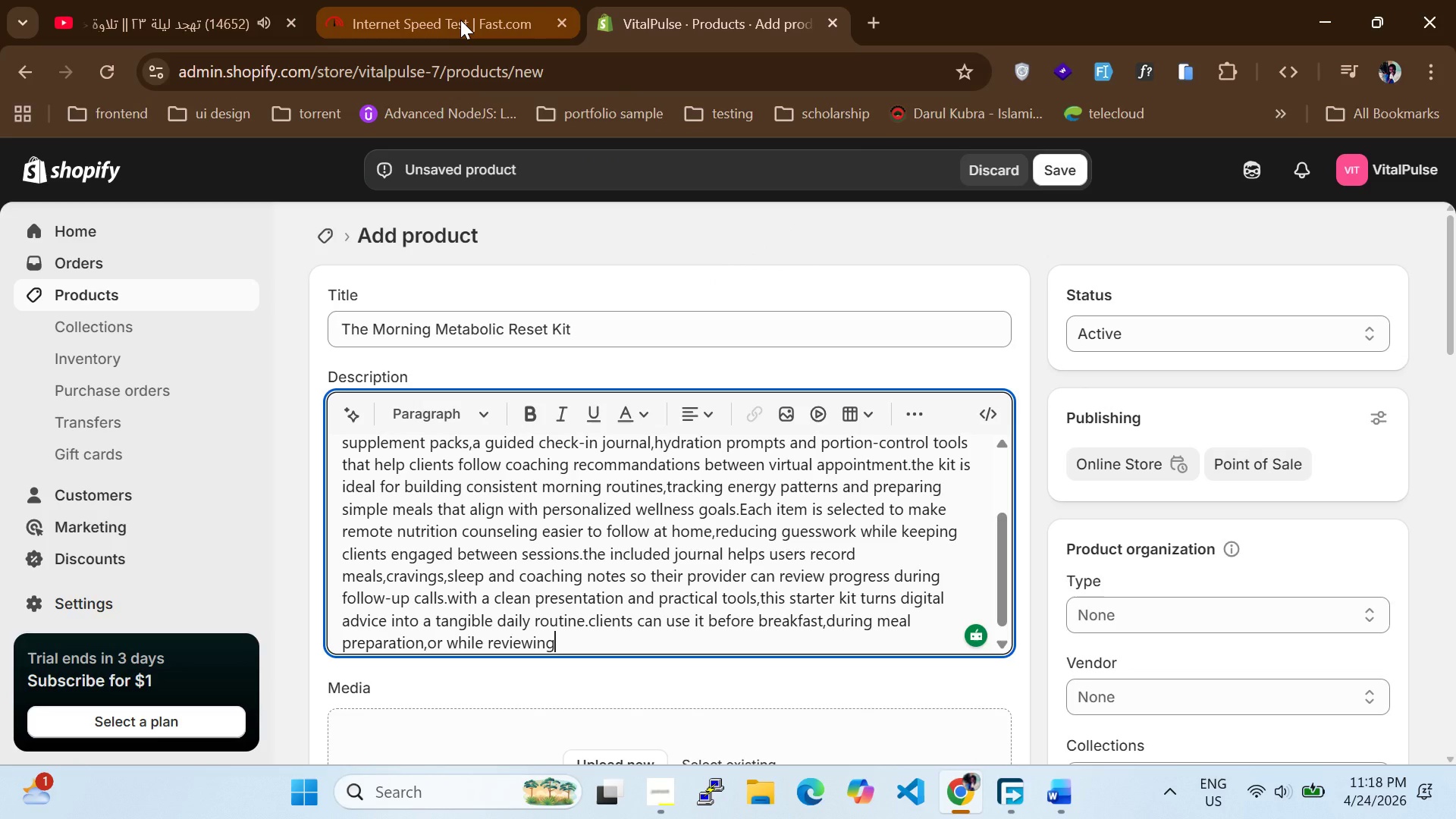 
left_click([460, 20])
 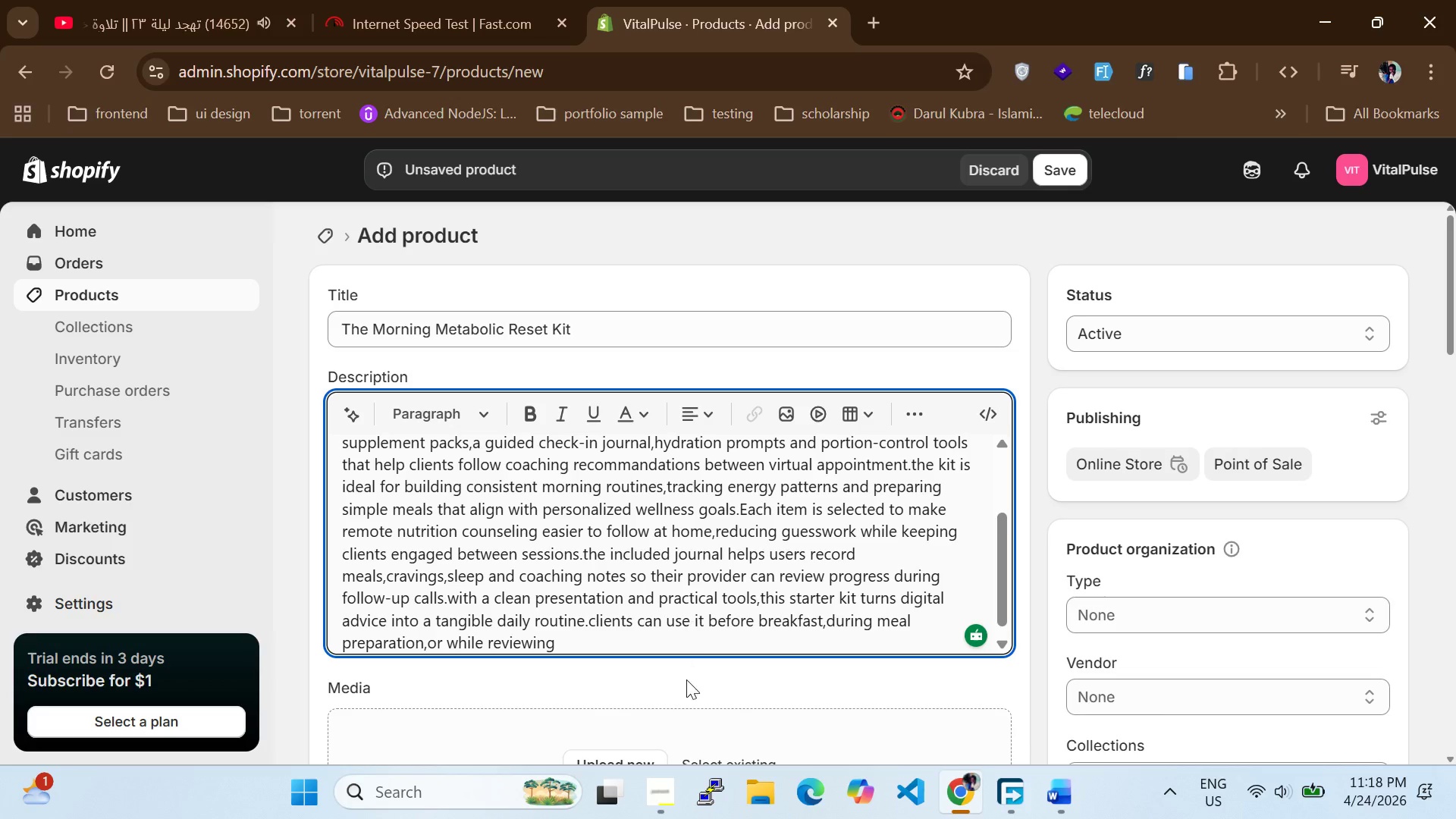 
left_click([667, 648])
 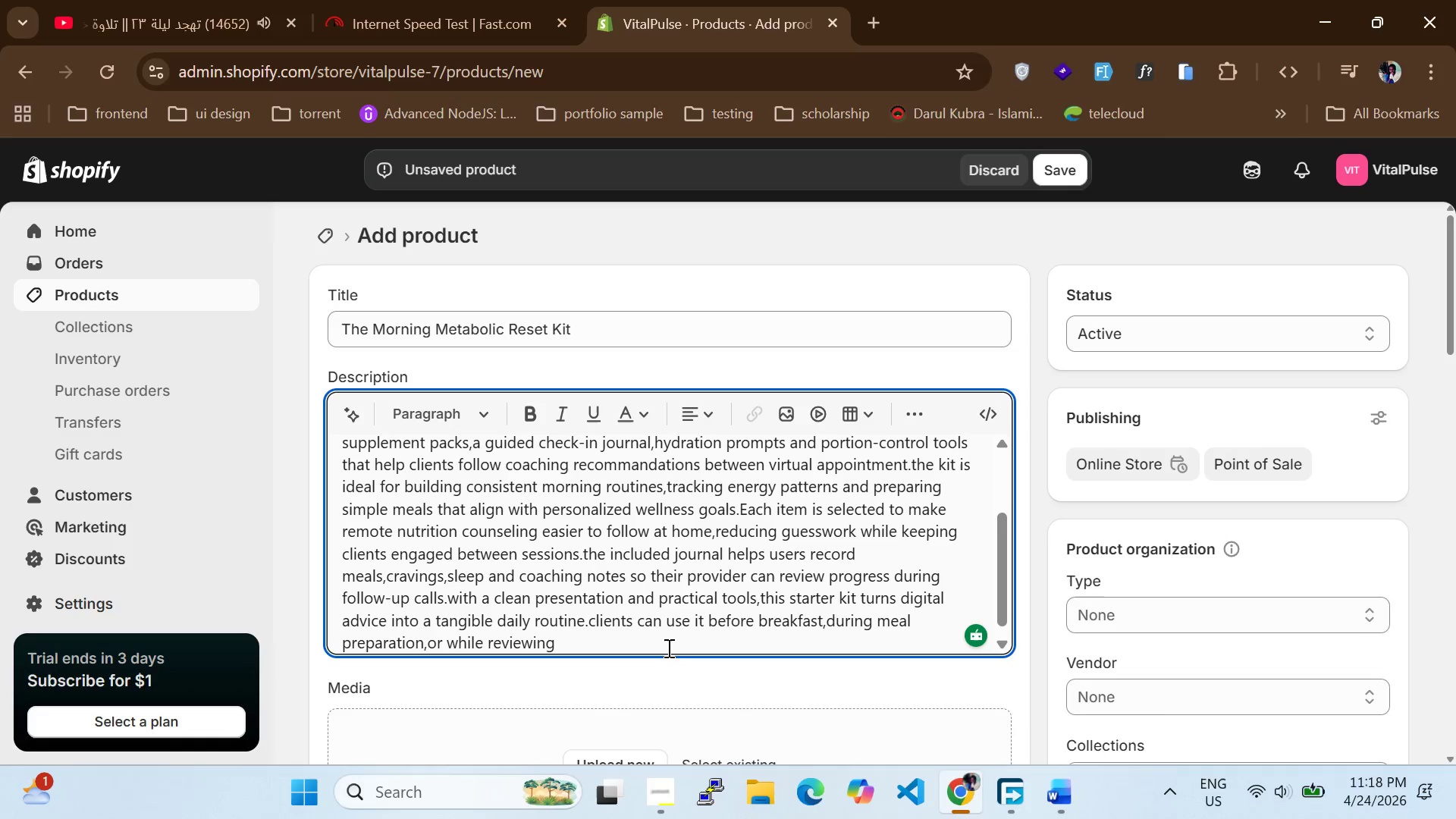 
wait(41.55)
 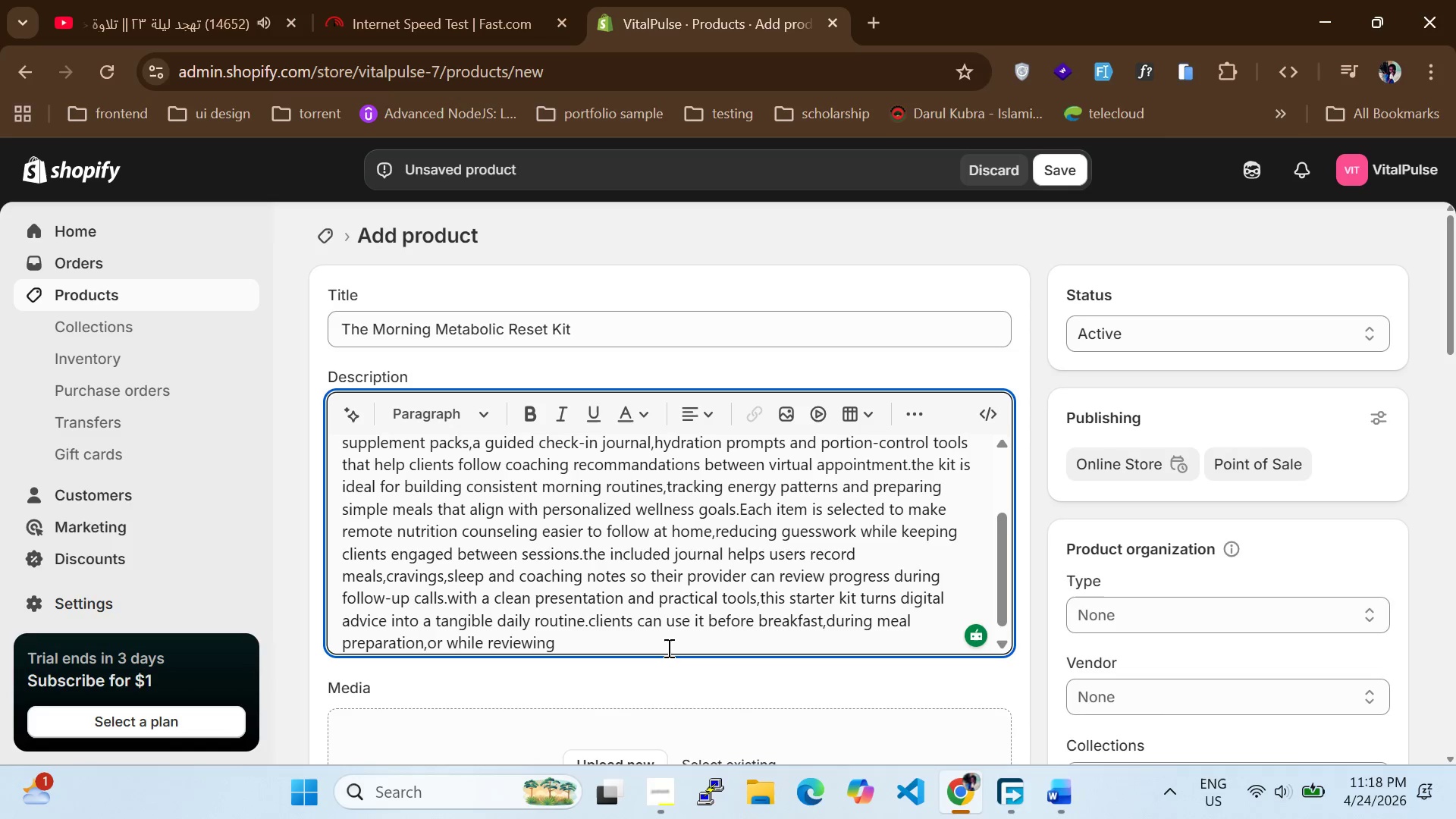 
type( weeklu)
key(Backspace)
type(yir)
key(Backspace)
type(t)
key(Backspace)
key(Backspace)
type( it)
 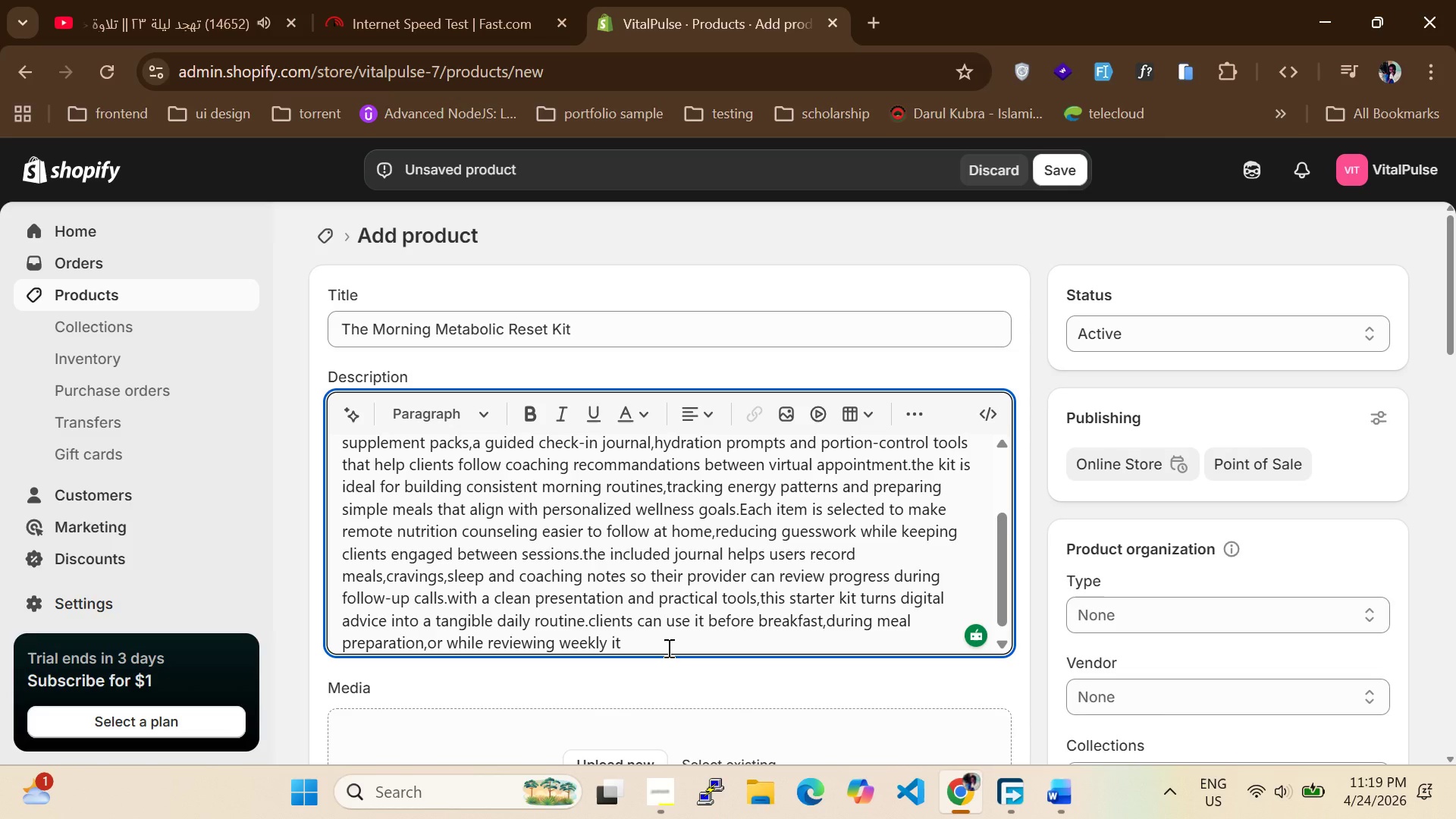 
wait(7.75)
 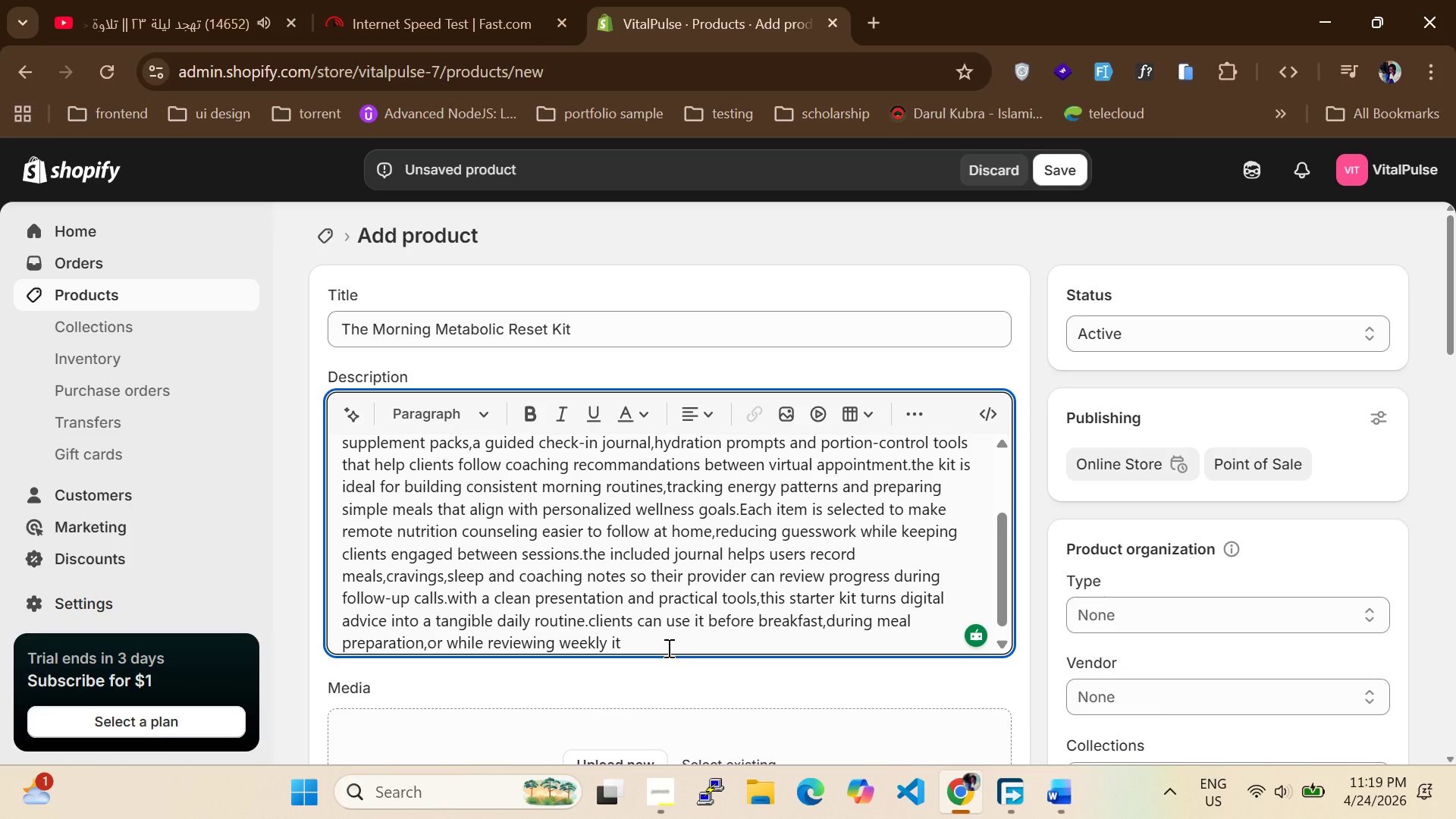 
key(Backspace)
key(Backspace)
type(action steps)
 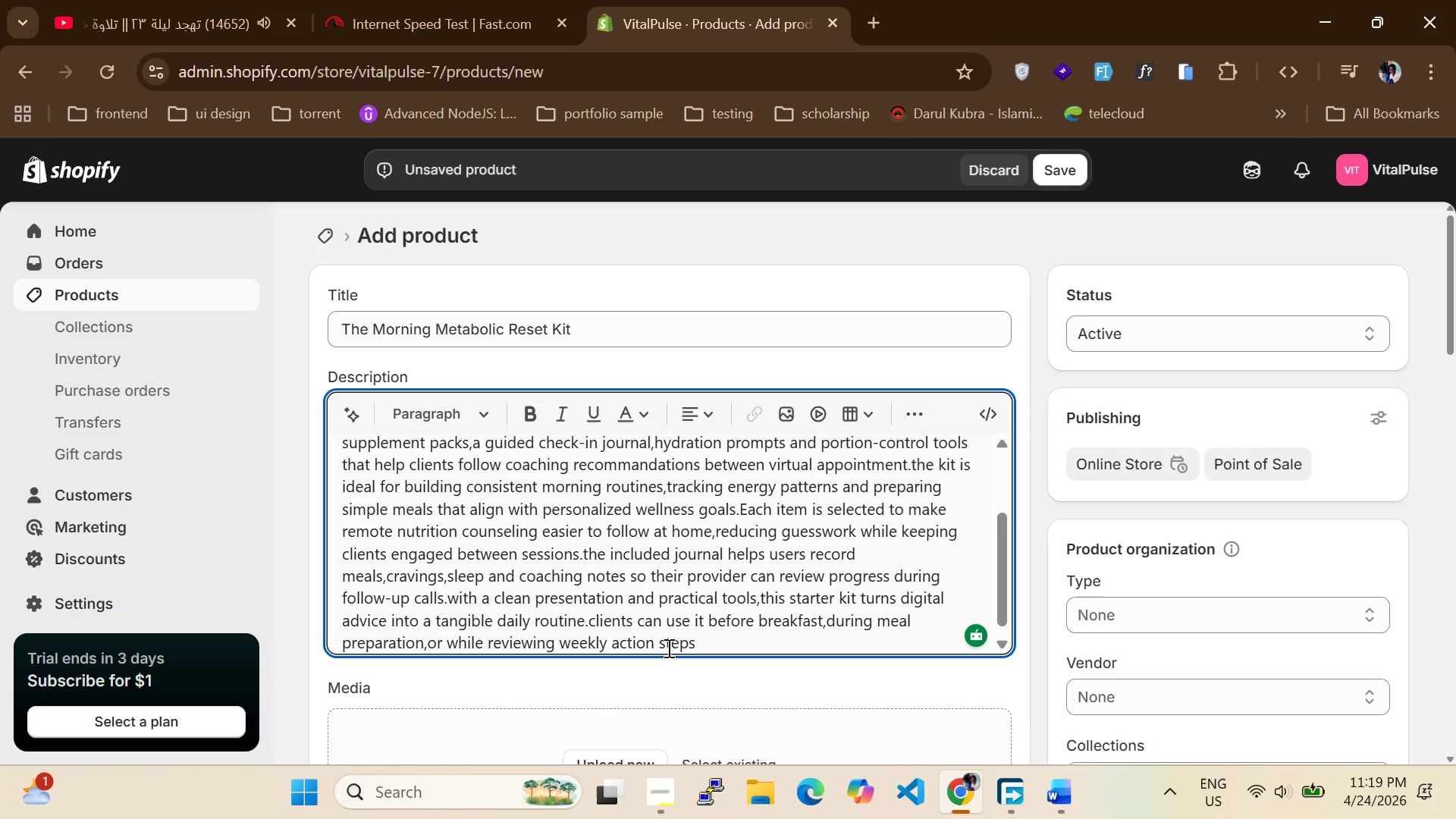 
wait(13.12)
 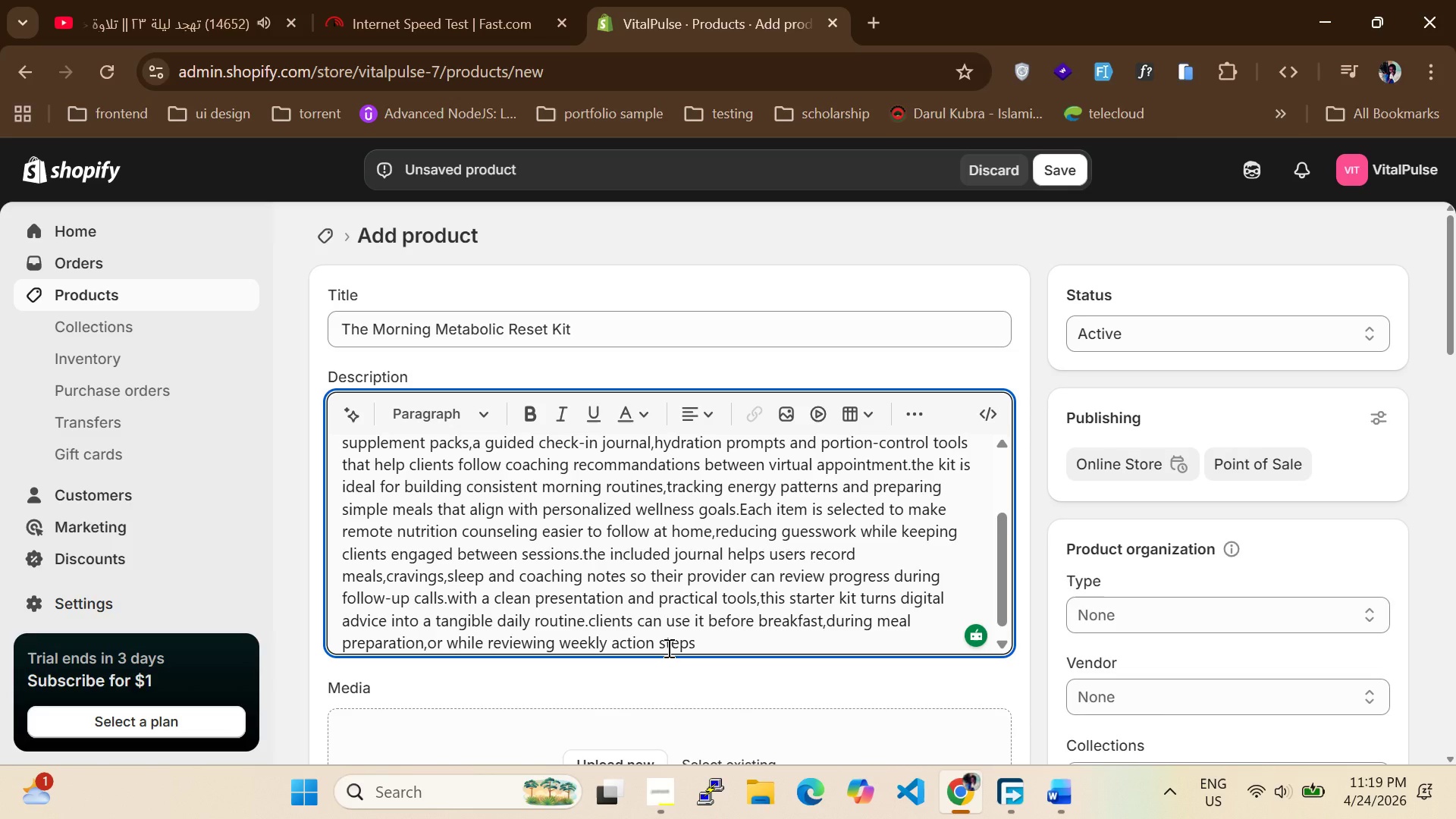 
type( from their coach.Each components is packing)
 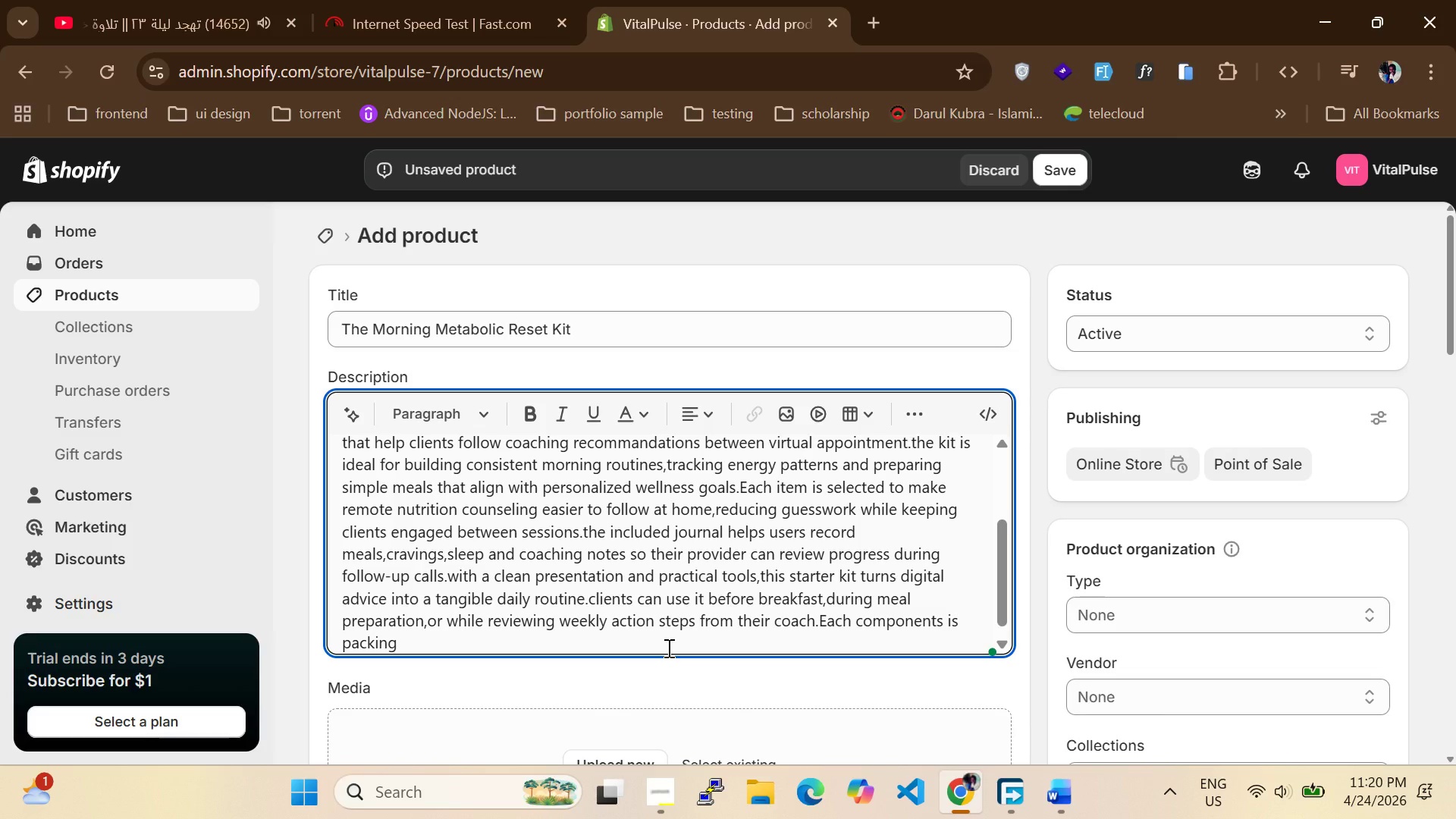 
key(Backspace)
key(Backspace)
key(Backspace)
type(ed for easy)
 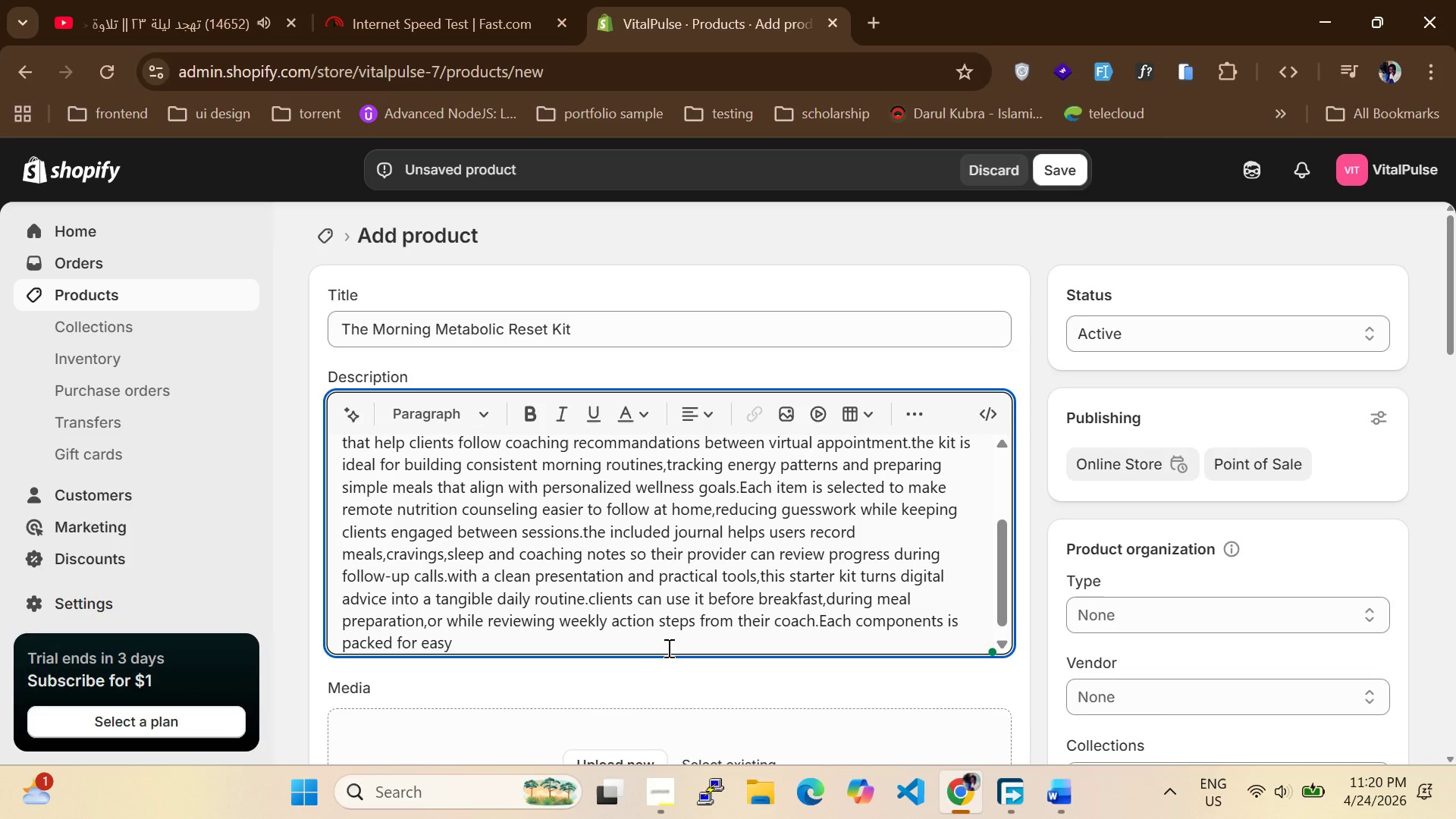 
type( onboarding making it simple)
 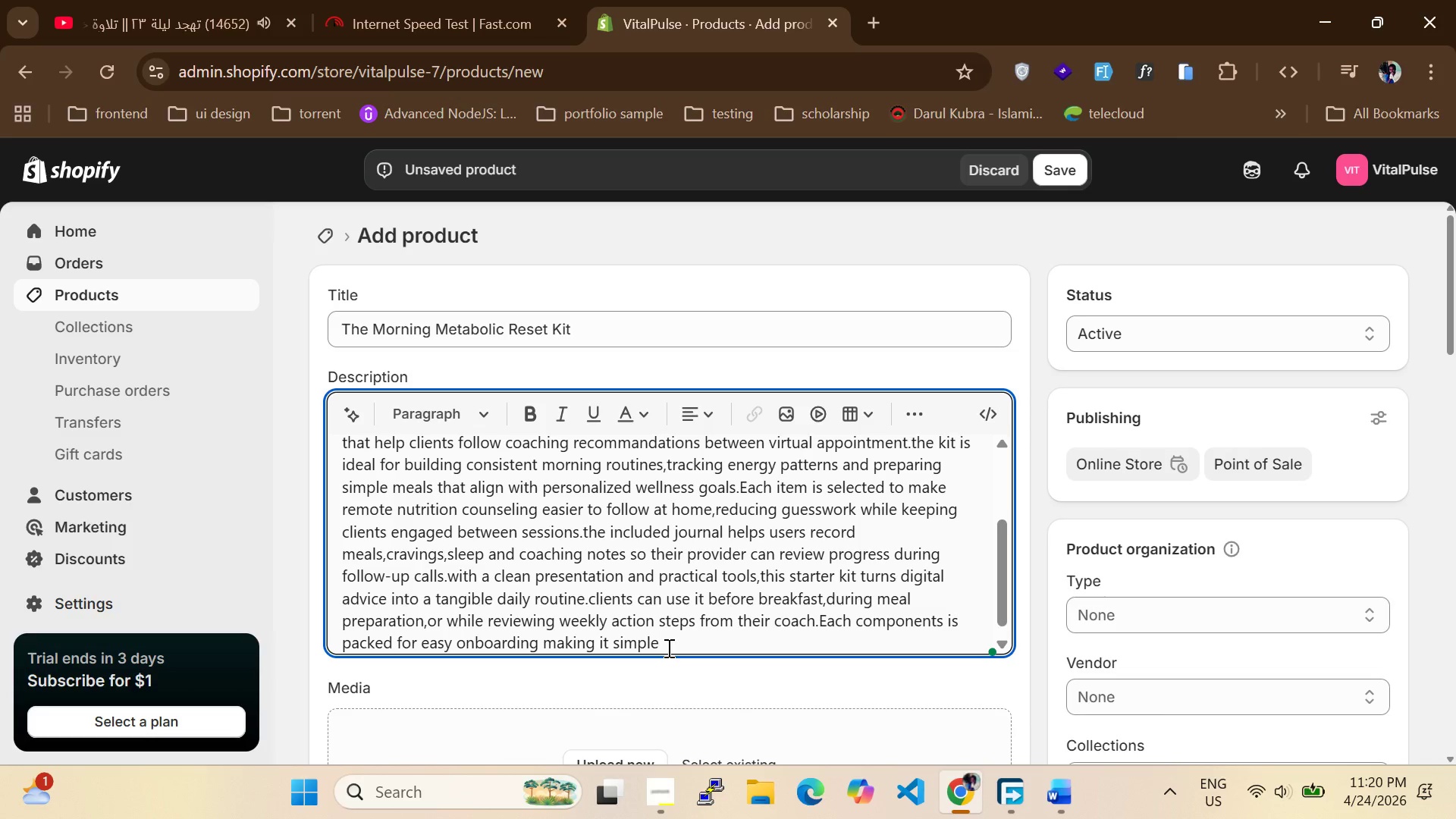 
type( for clients to begin)
 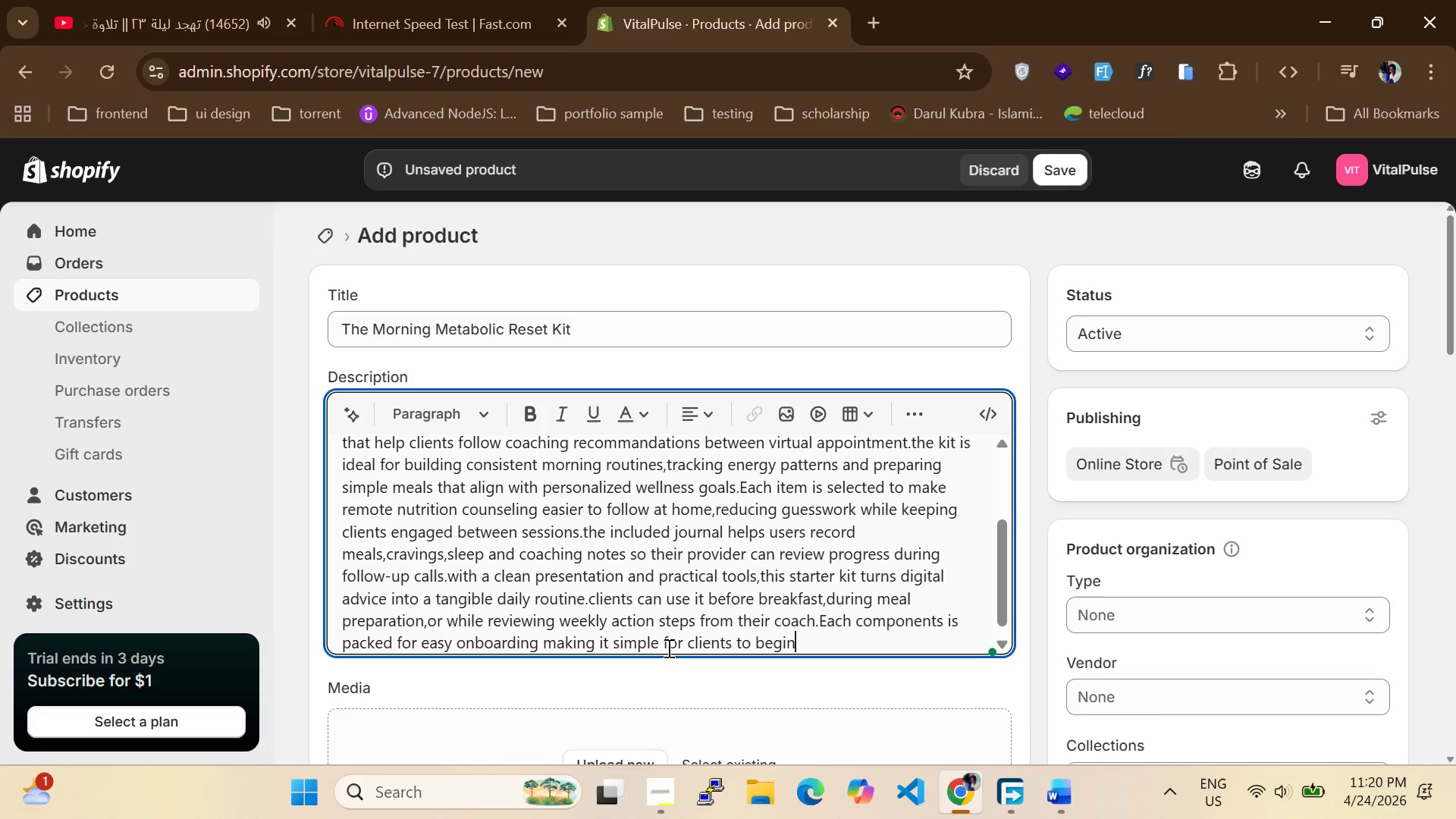 
type( immediately afte)
 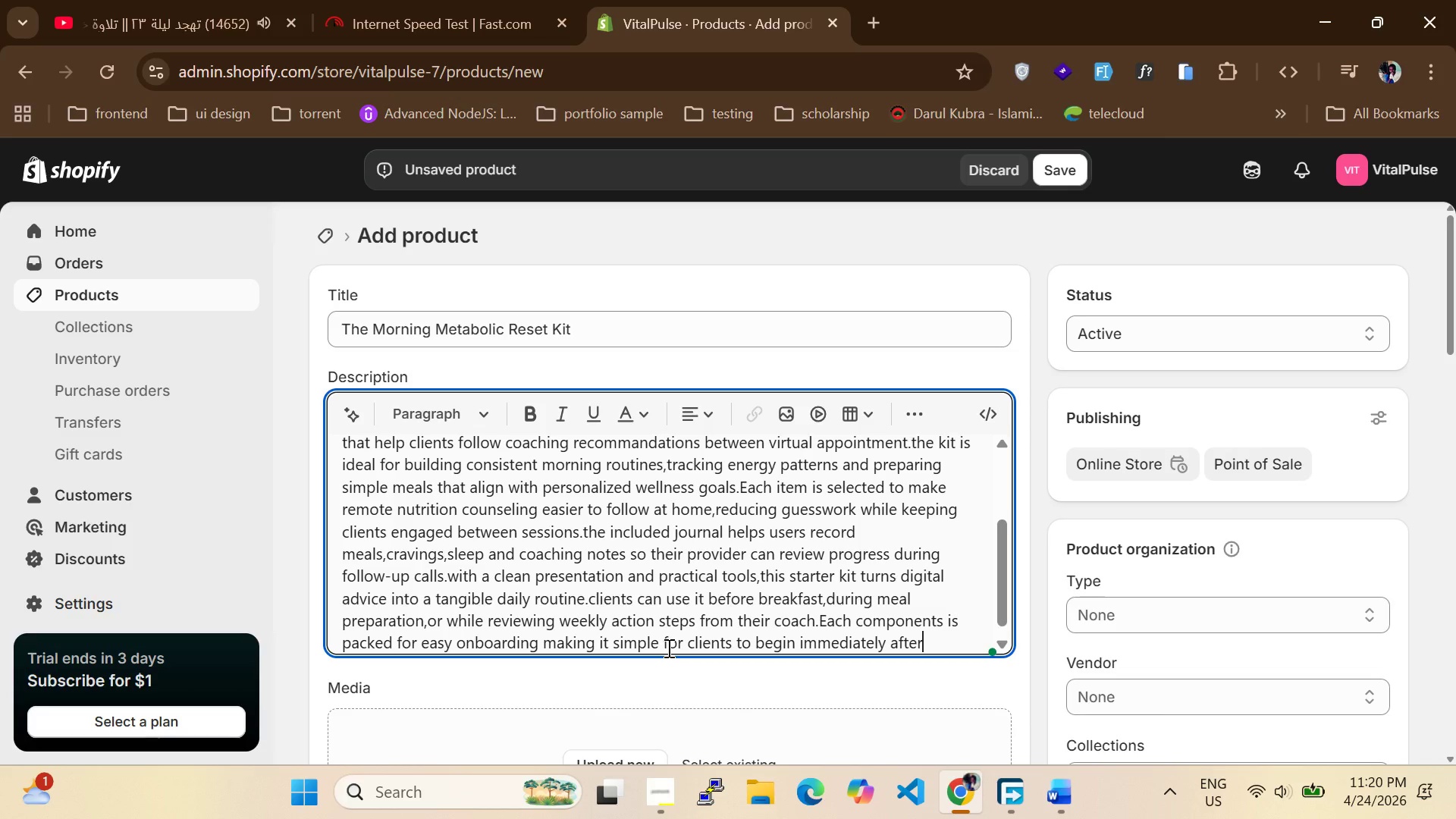 
hold_key(key=R, duration=0.34)
 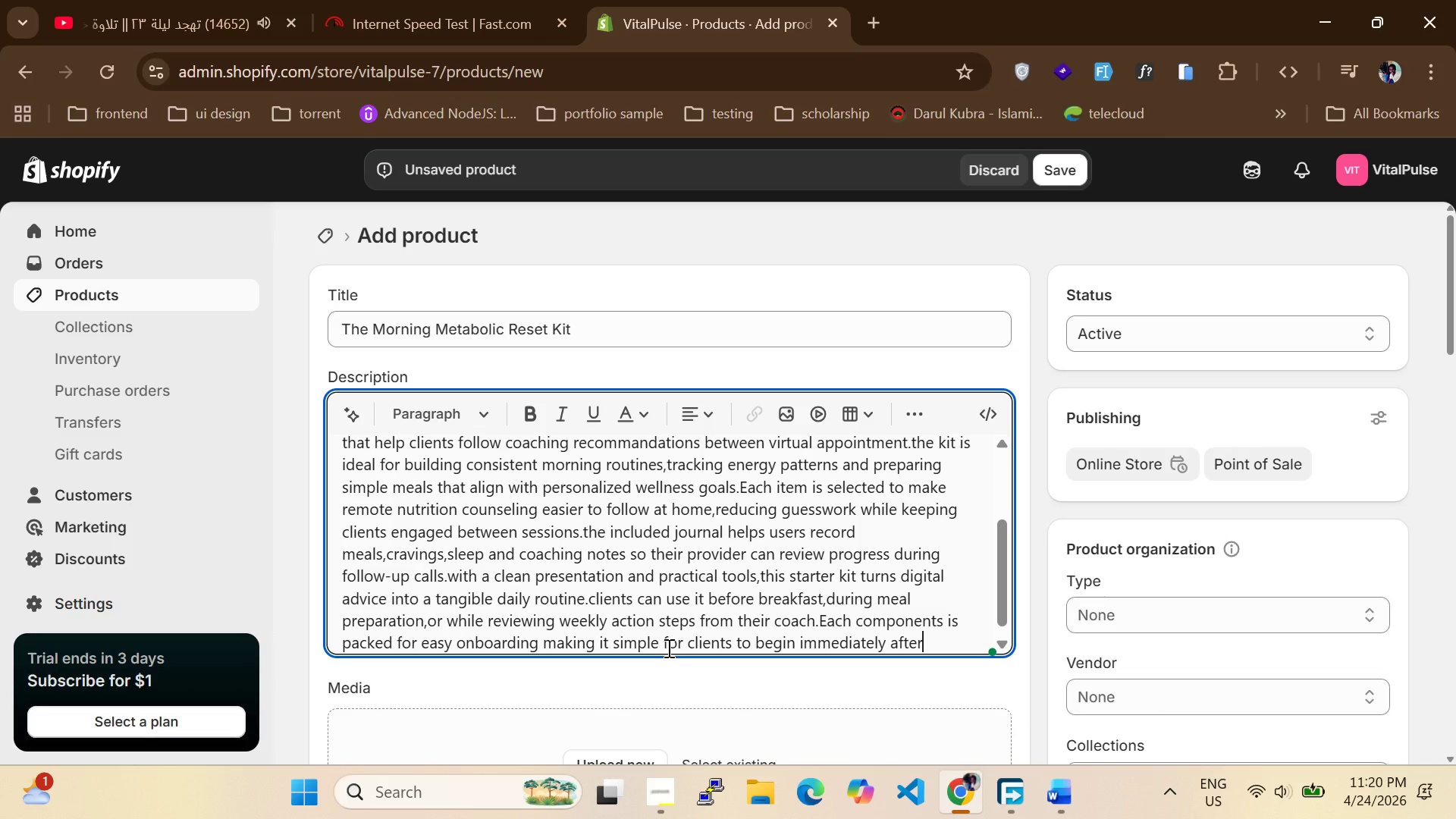 
type( their virtual consulting)
 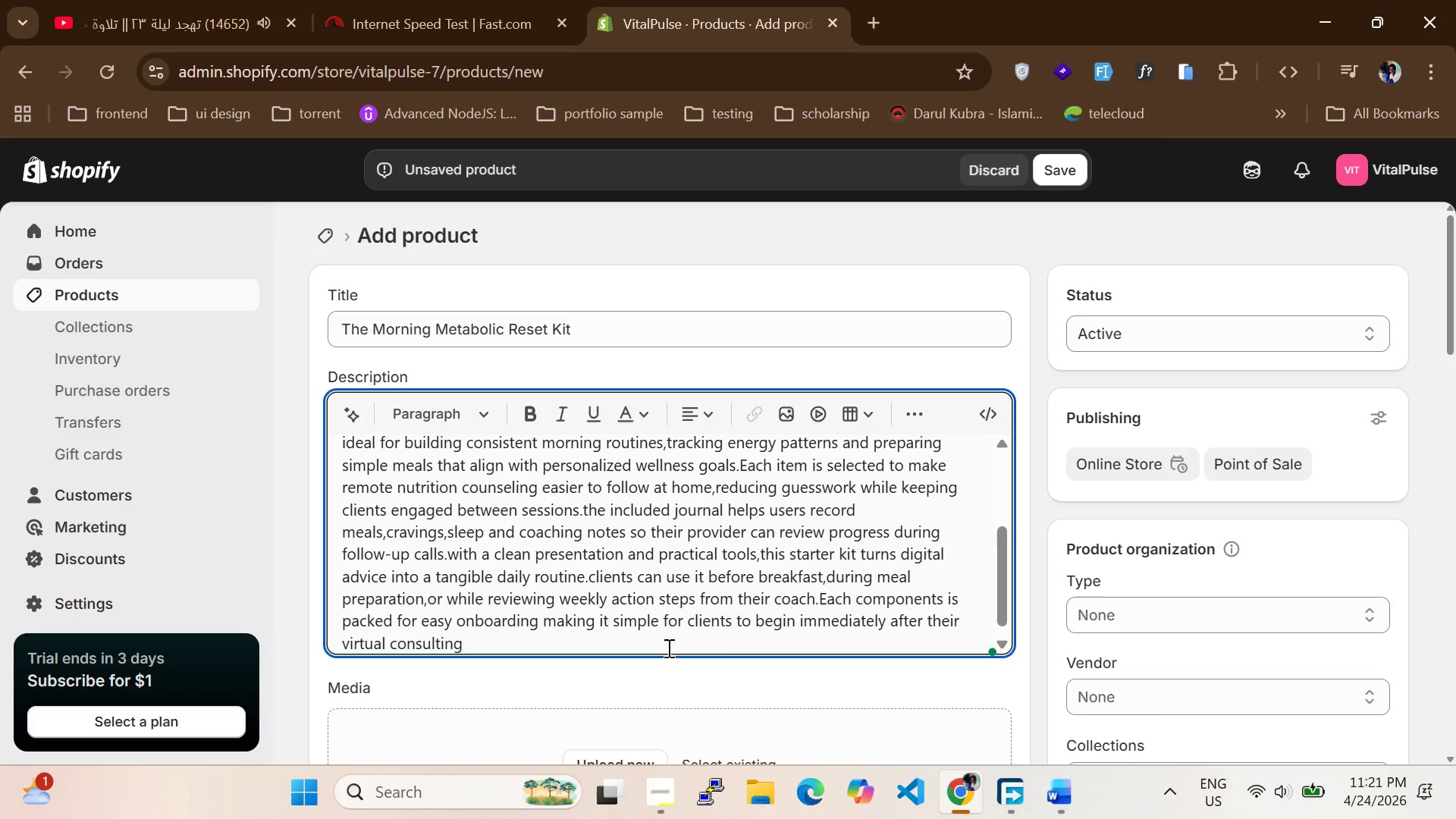 
wait(5.19)
 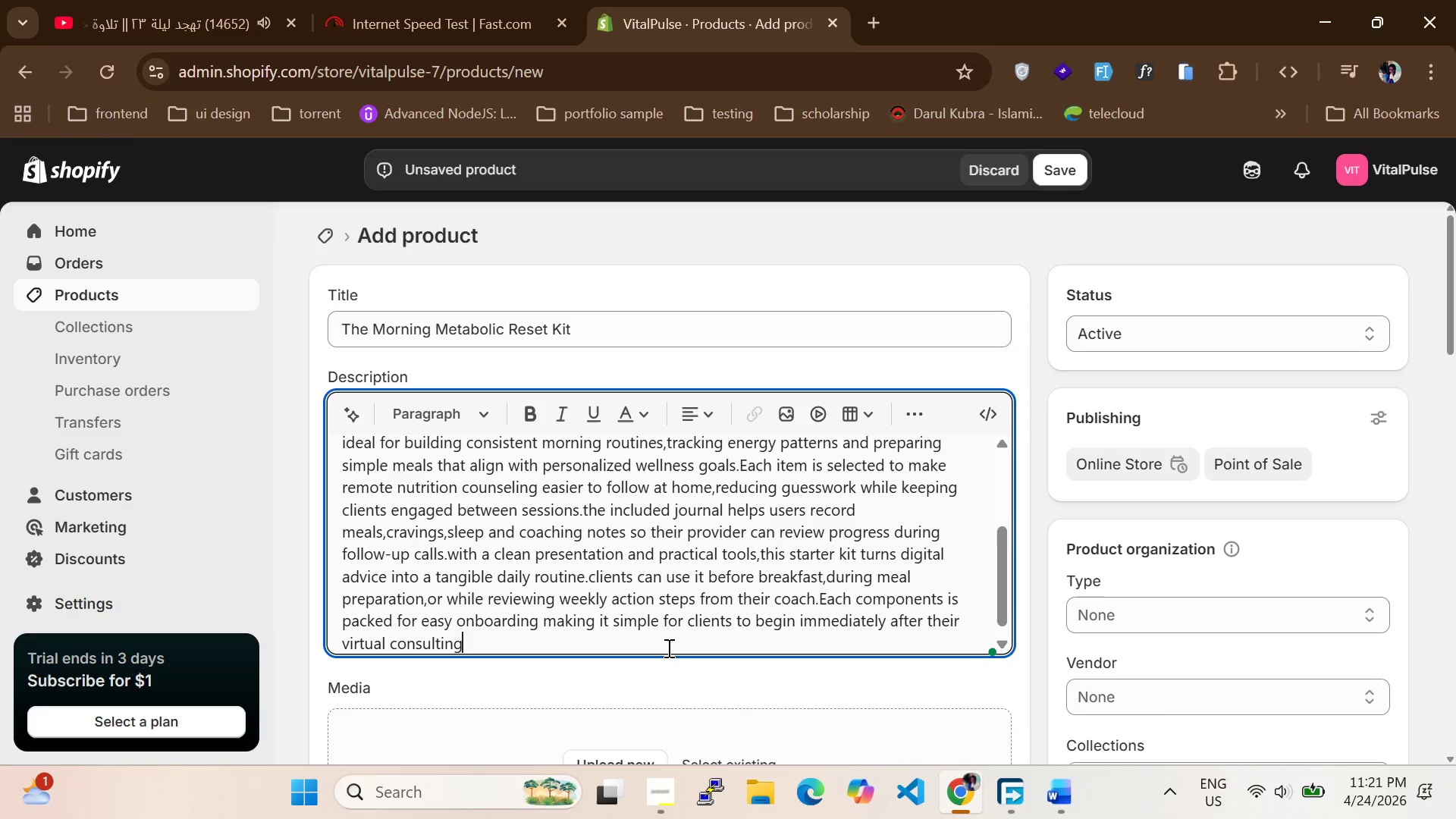 
key(Backspace)
key(Backspace)
key(Backspace)
type(ation.thek)
key(Backspace)
type( kit is not intended to diagnose,treat,cure or prevent diases;itis designed)
 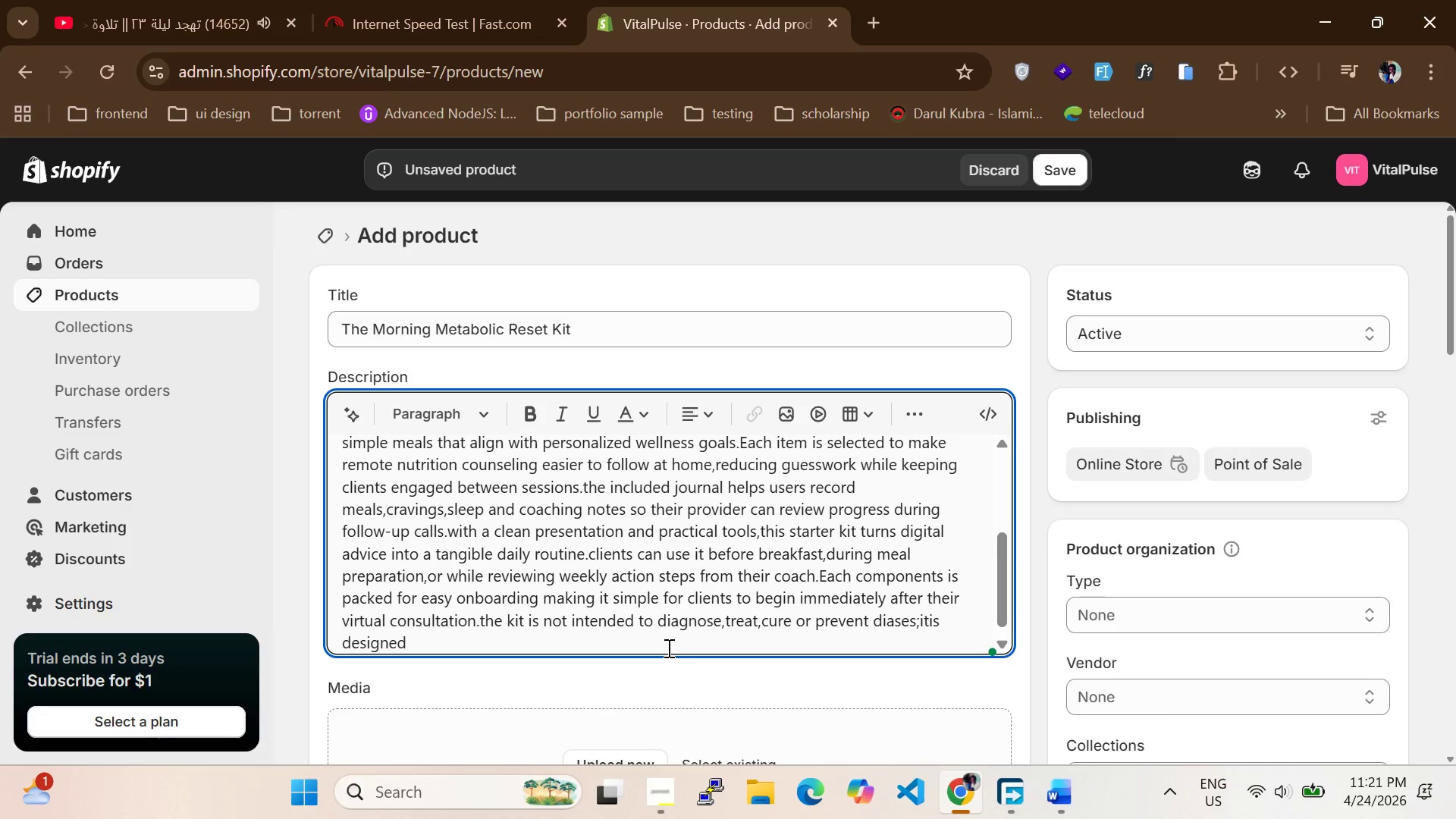 
type( as s)
 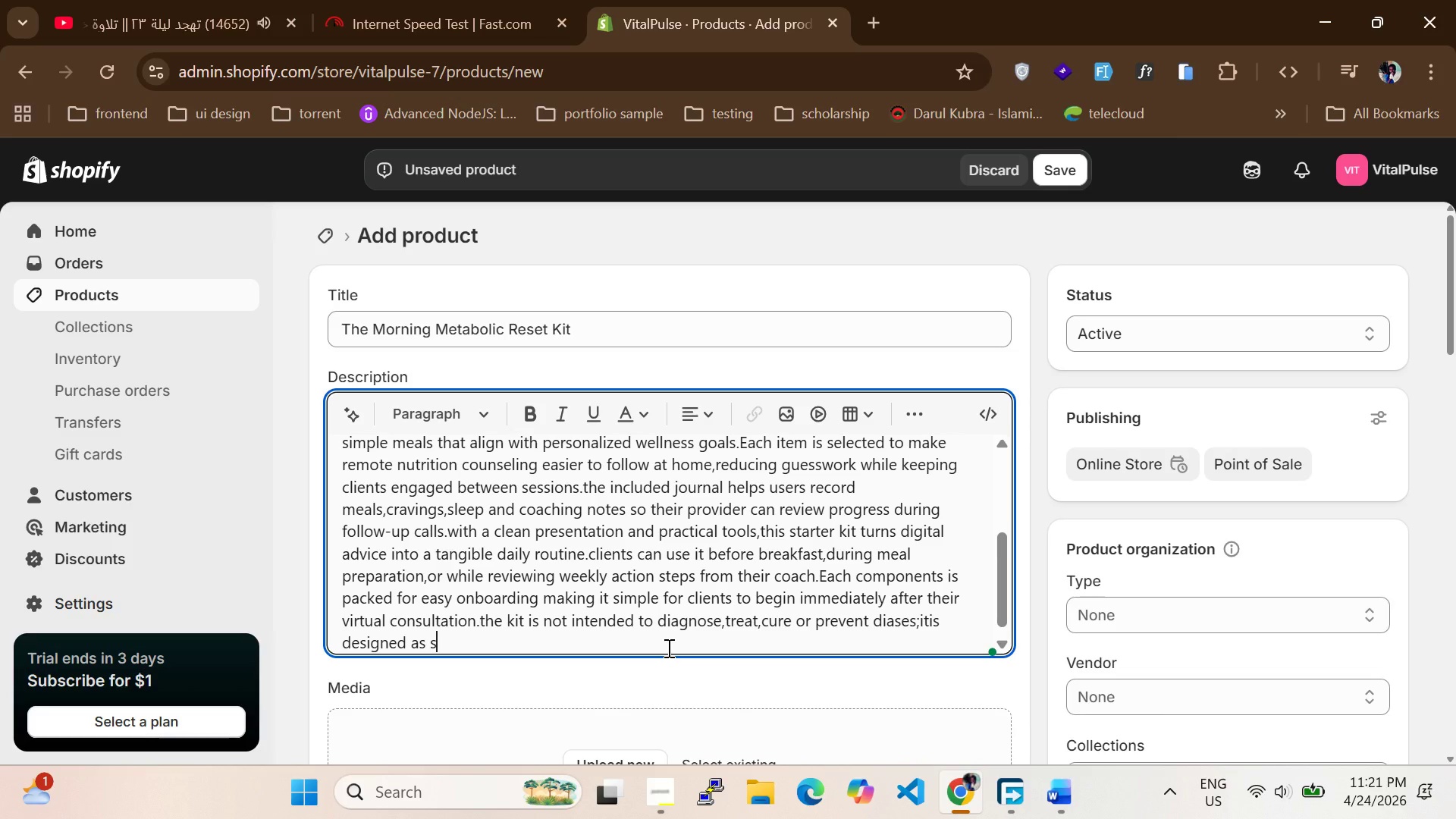 
type(upportie[VolumeDown][VolumeDown][VolumeDown][VolumeDown] lifestyle mearchindise)
 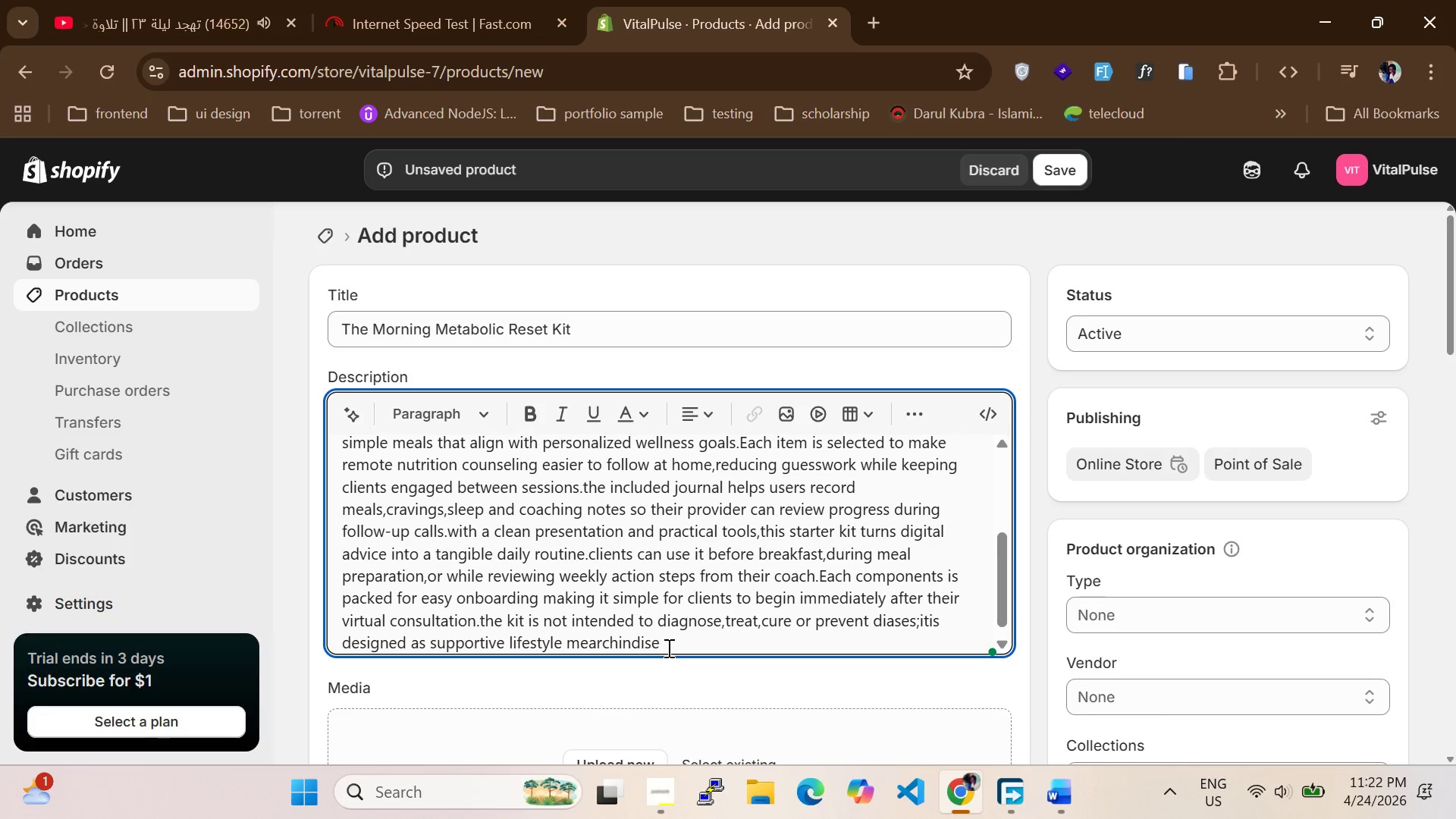 
hold_key(key=V, duration=0.59)
 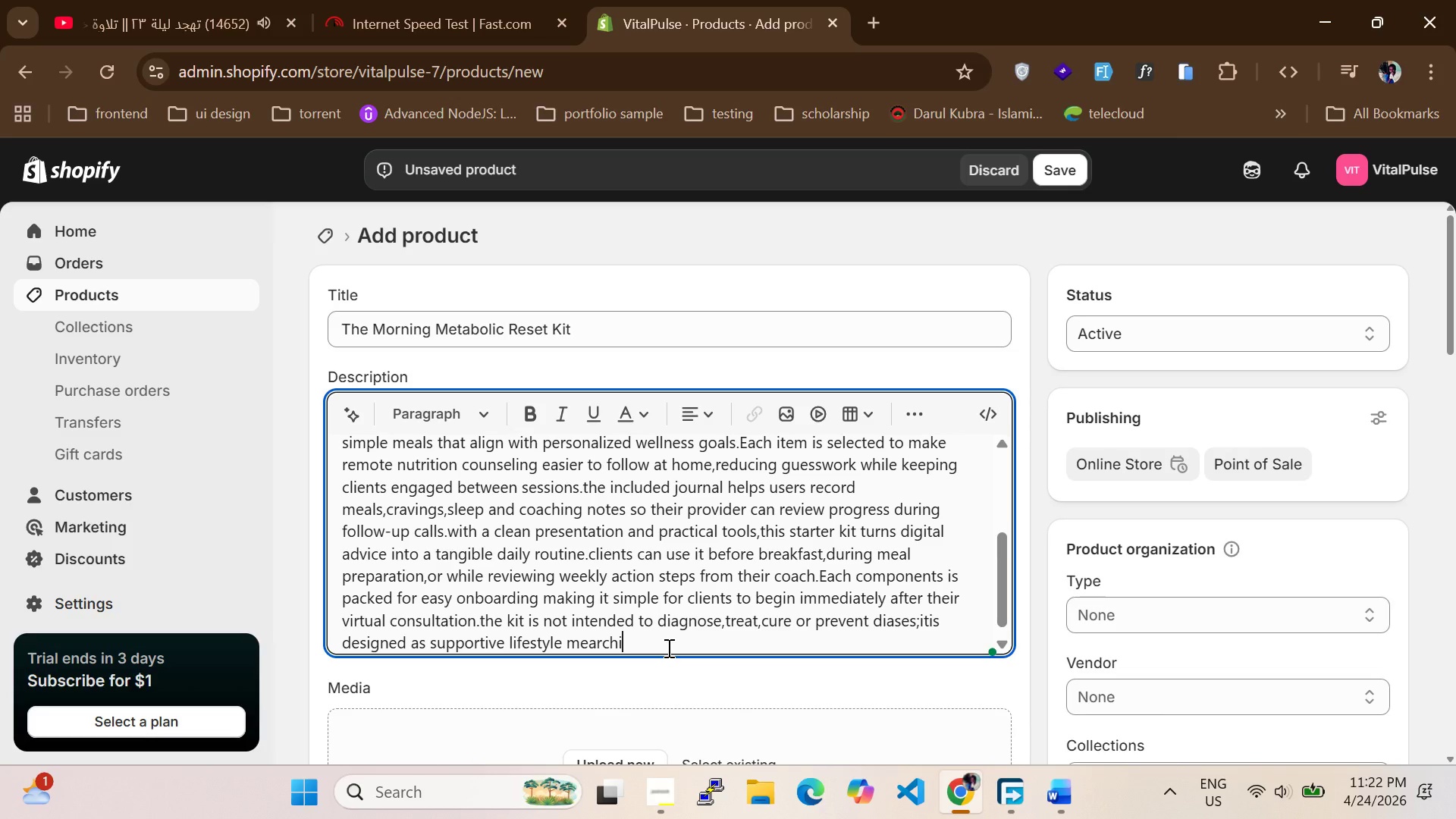 
type( for structire)
key(Backspace)
key(Backspace)
key(Backspace)
type(ure nutriation and wellness programs.)
 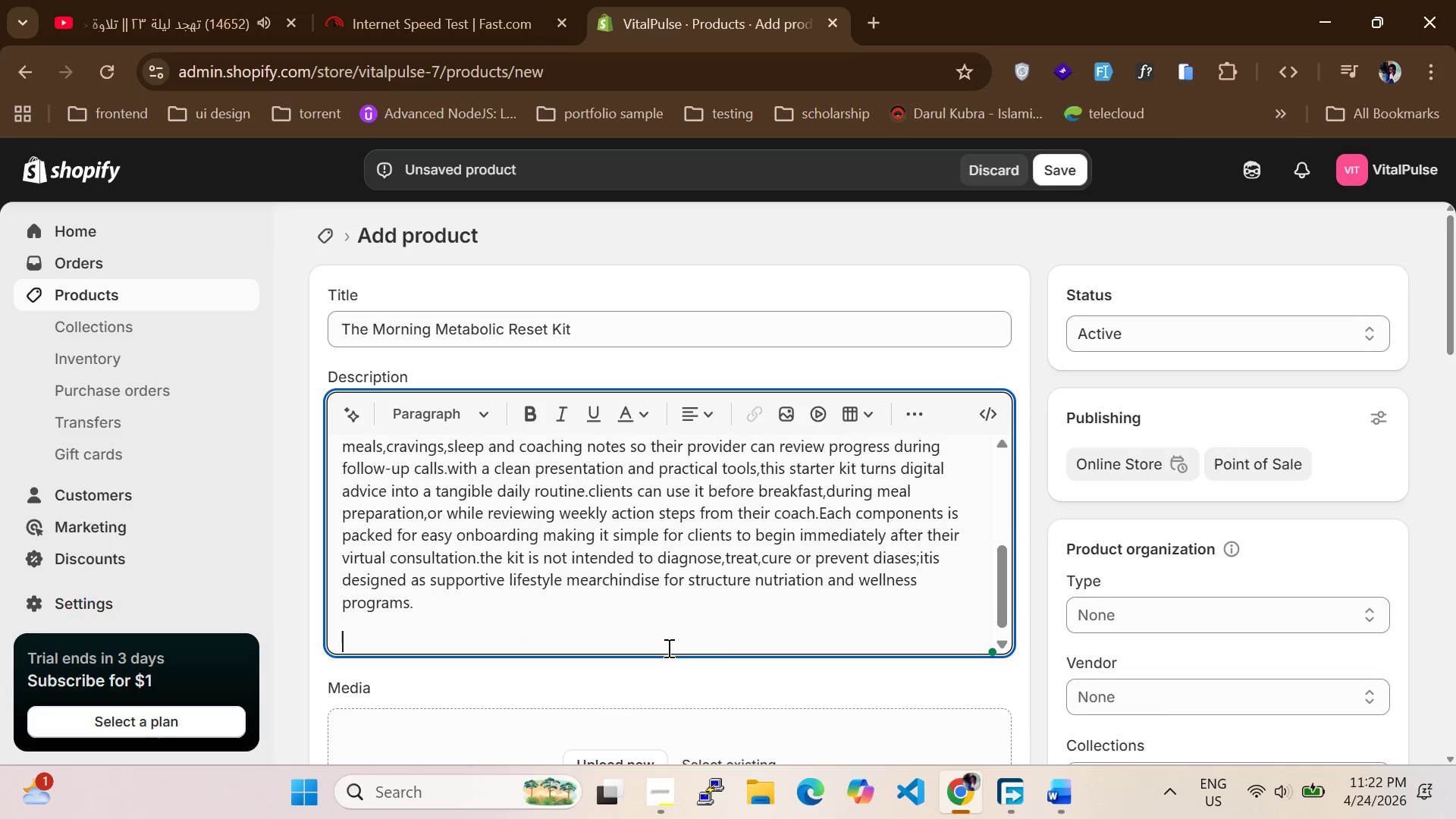 
key(Enter)
 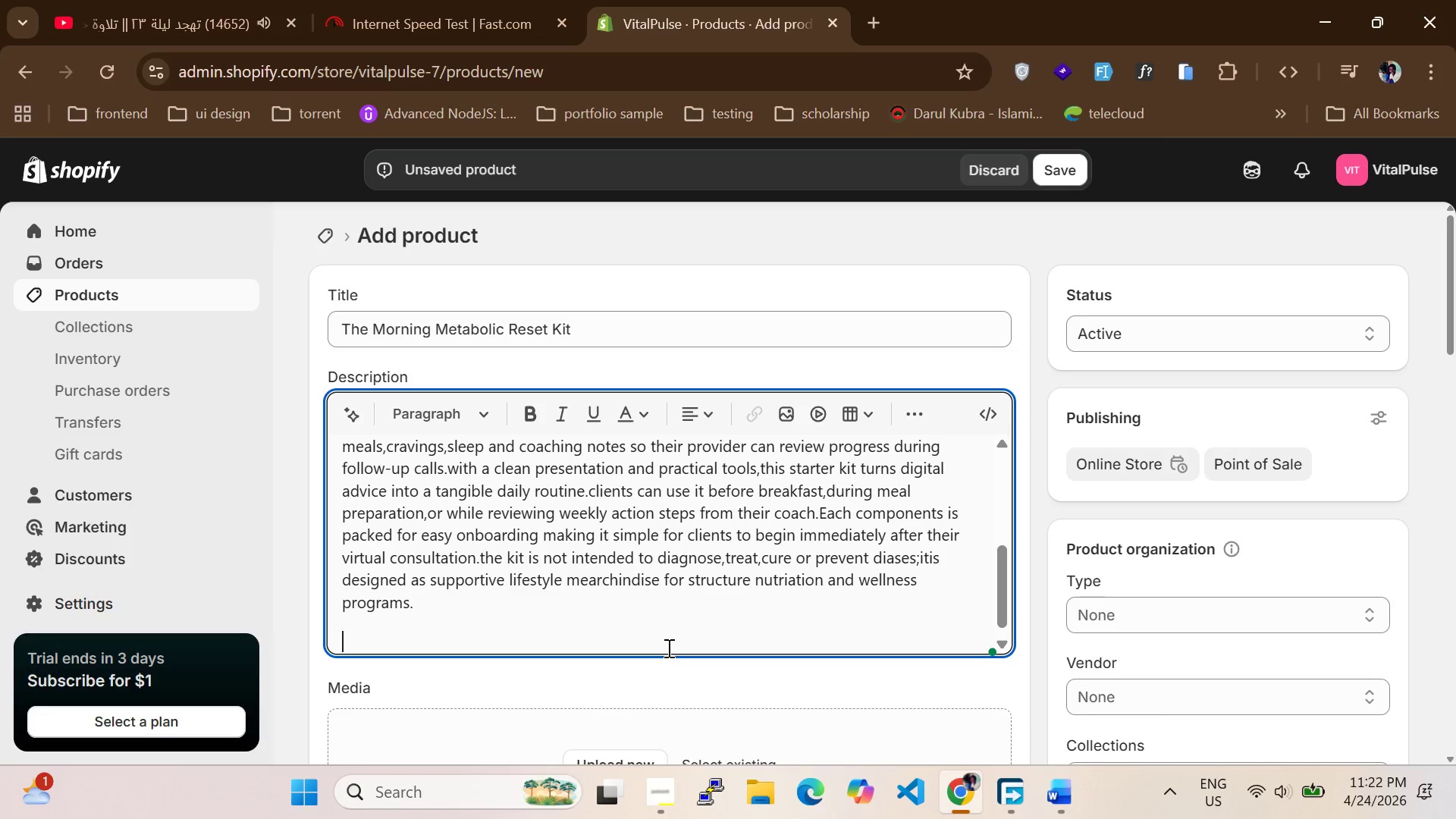 
type(kit Highlights)
 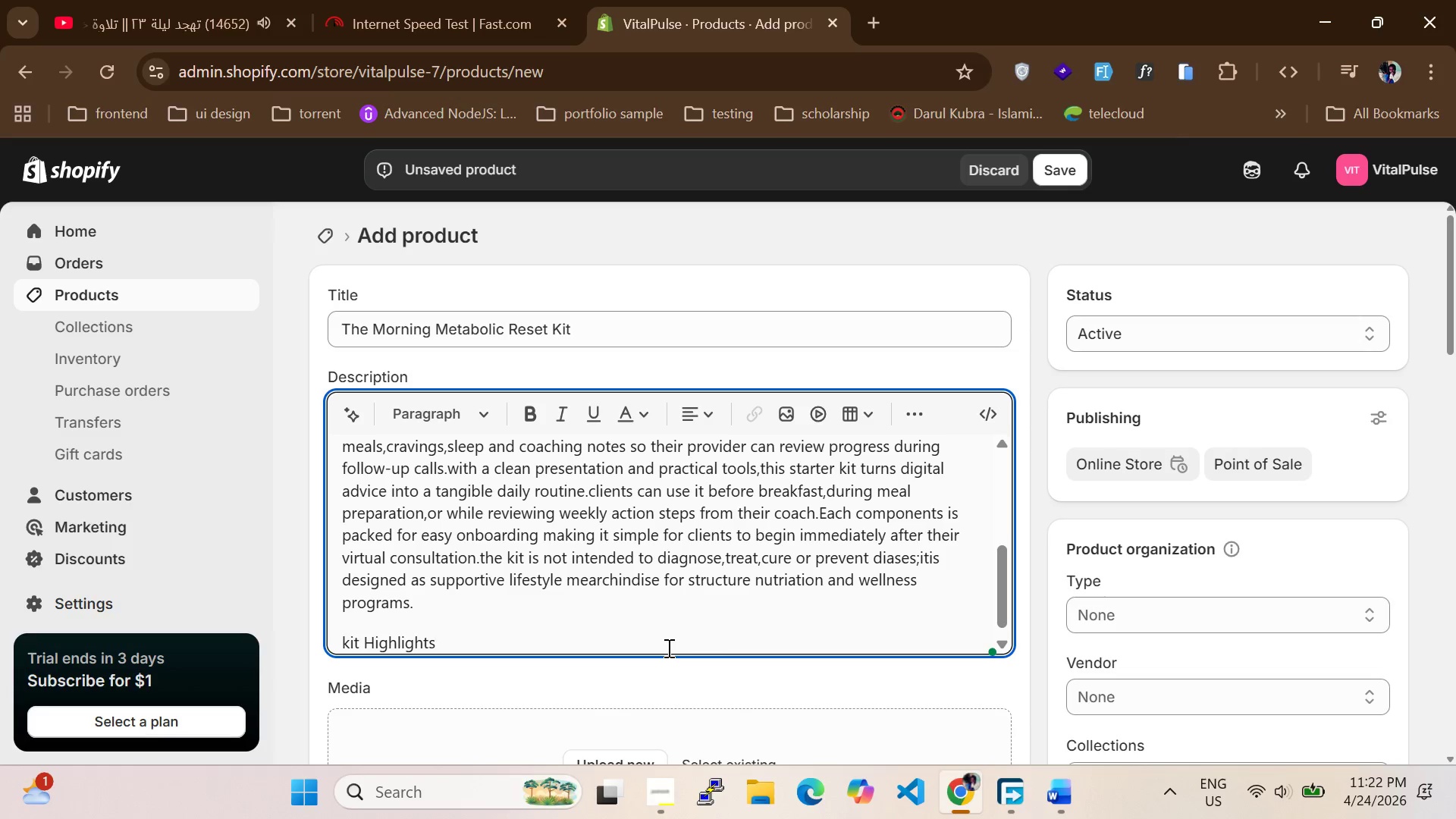 
key(Enter)
 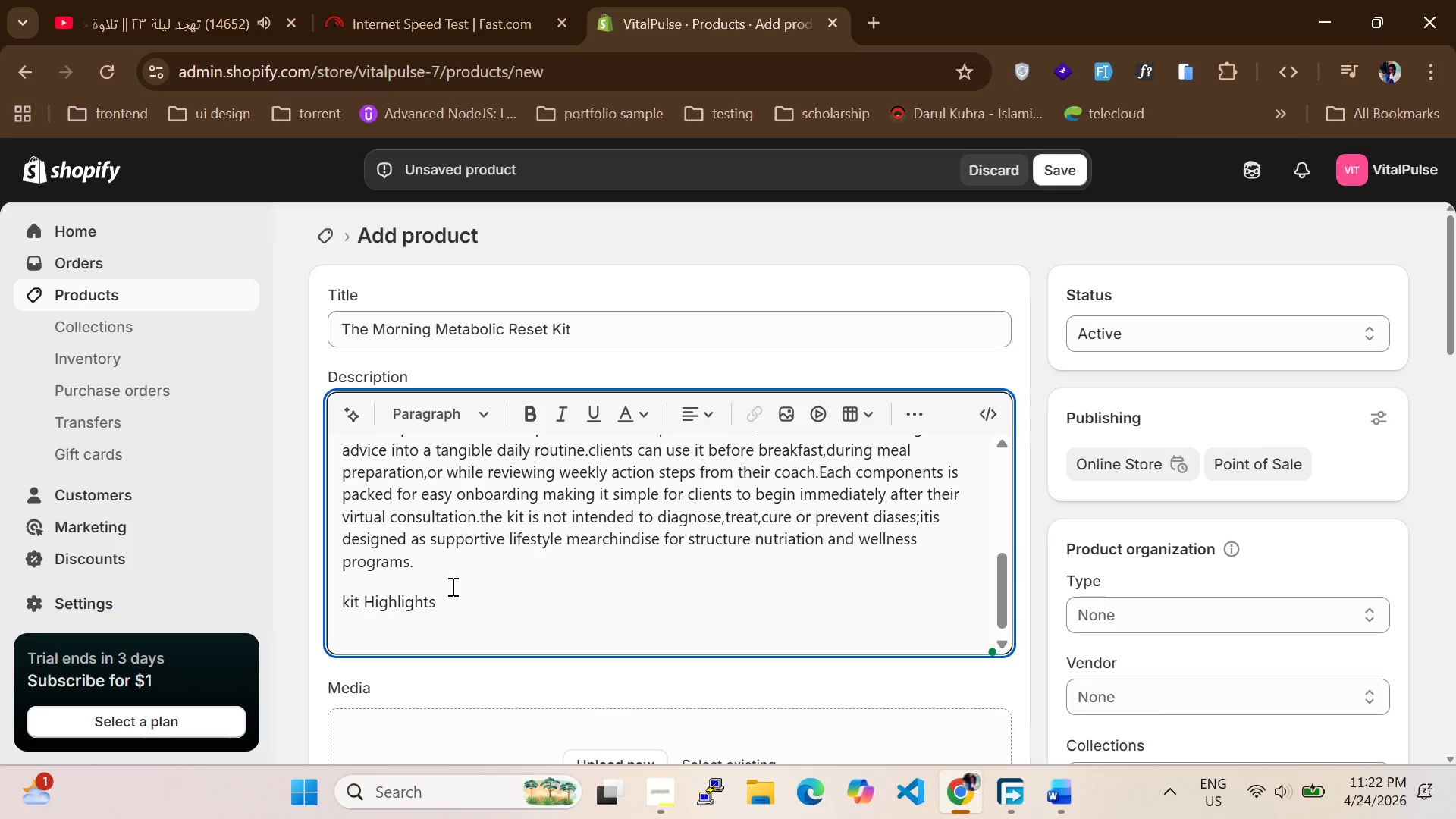 
left_click_drag(start_coordinate=[442, 598], to_coordinate=[341, 601])
 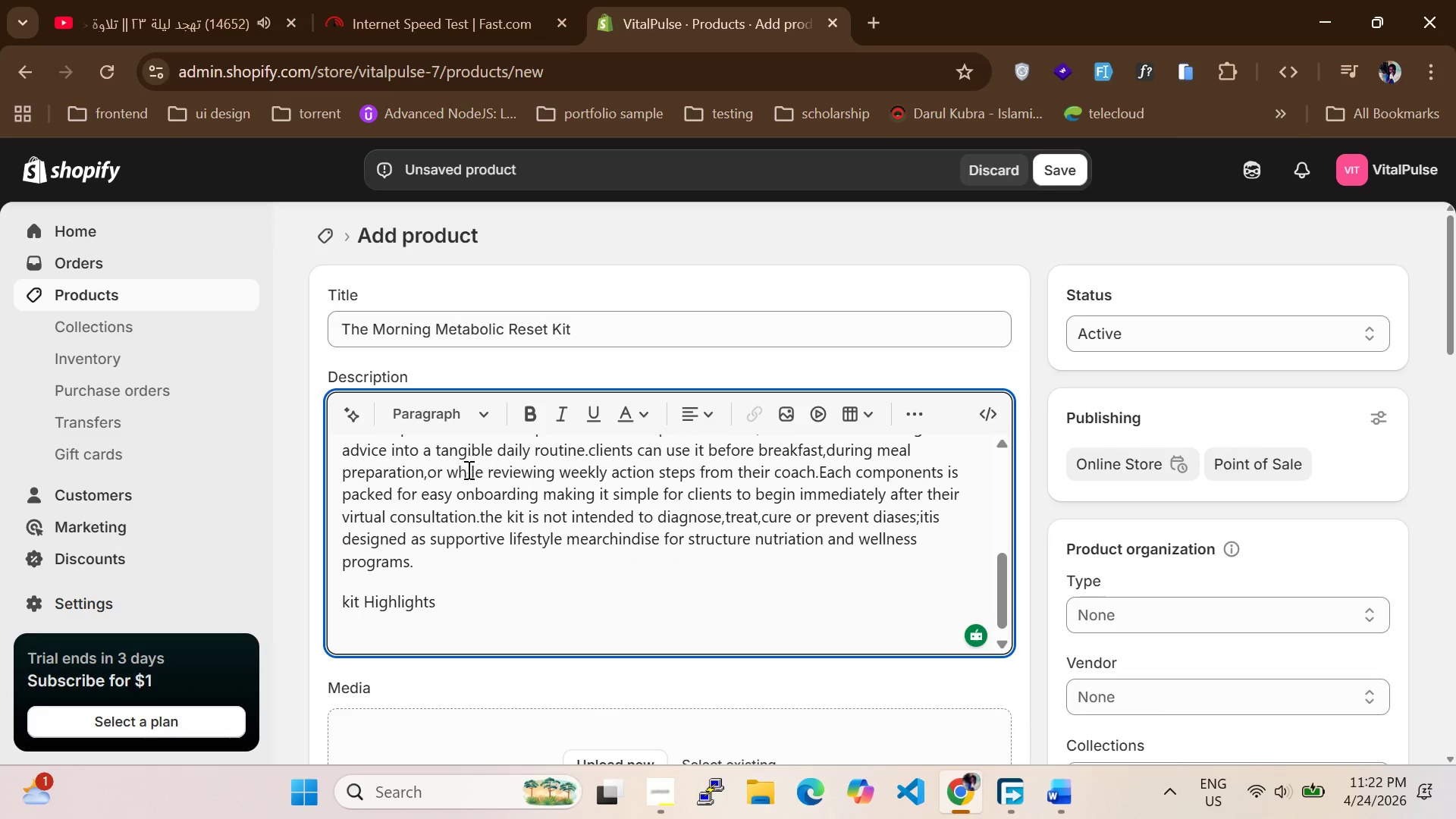 
left_click_drag(start_coordinate=[453, 601], to_coordinate=[339, 601])
 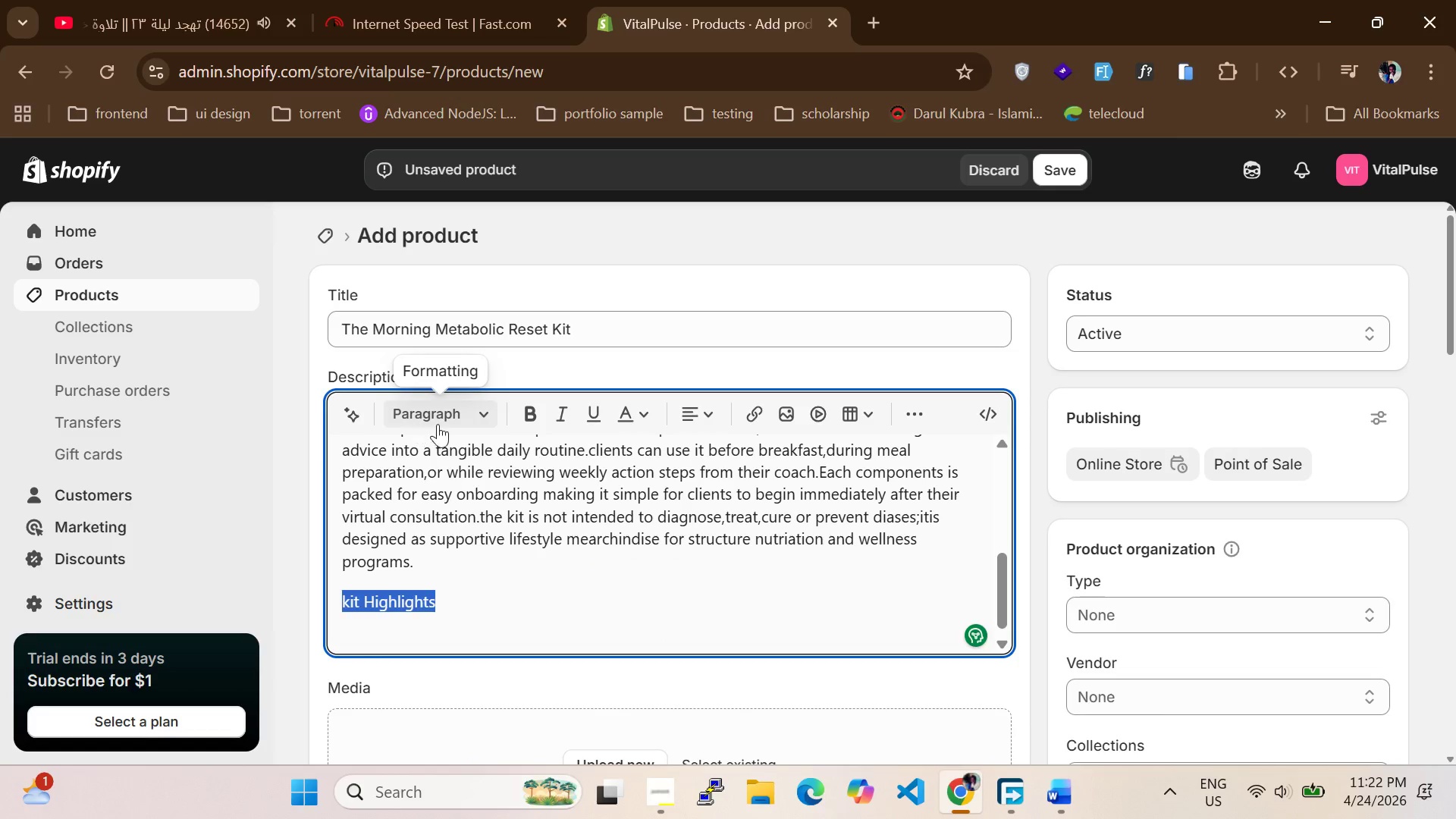 
left_click([441, 424])
 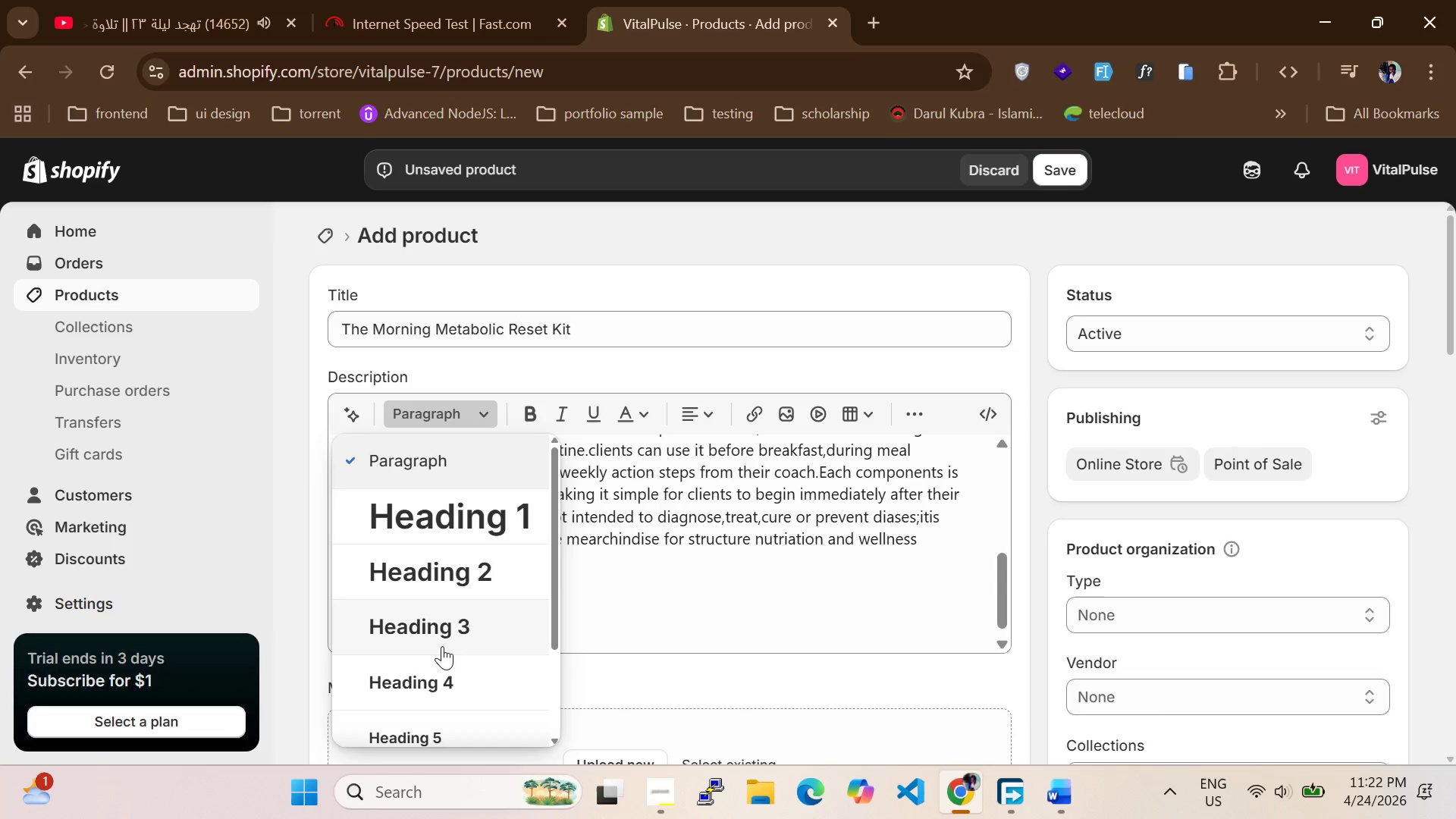 
left_click([444, 634])
 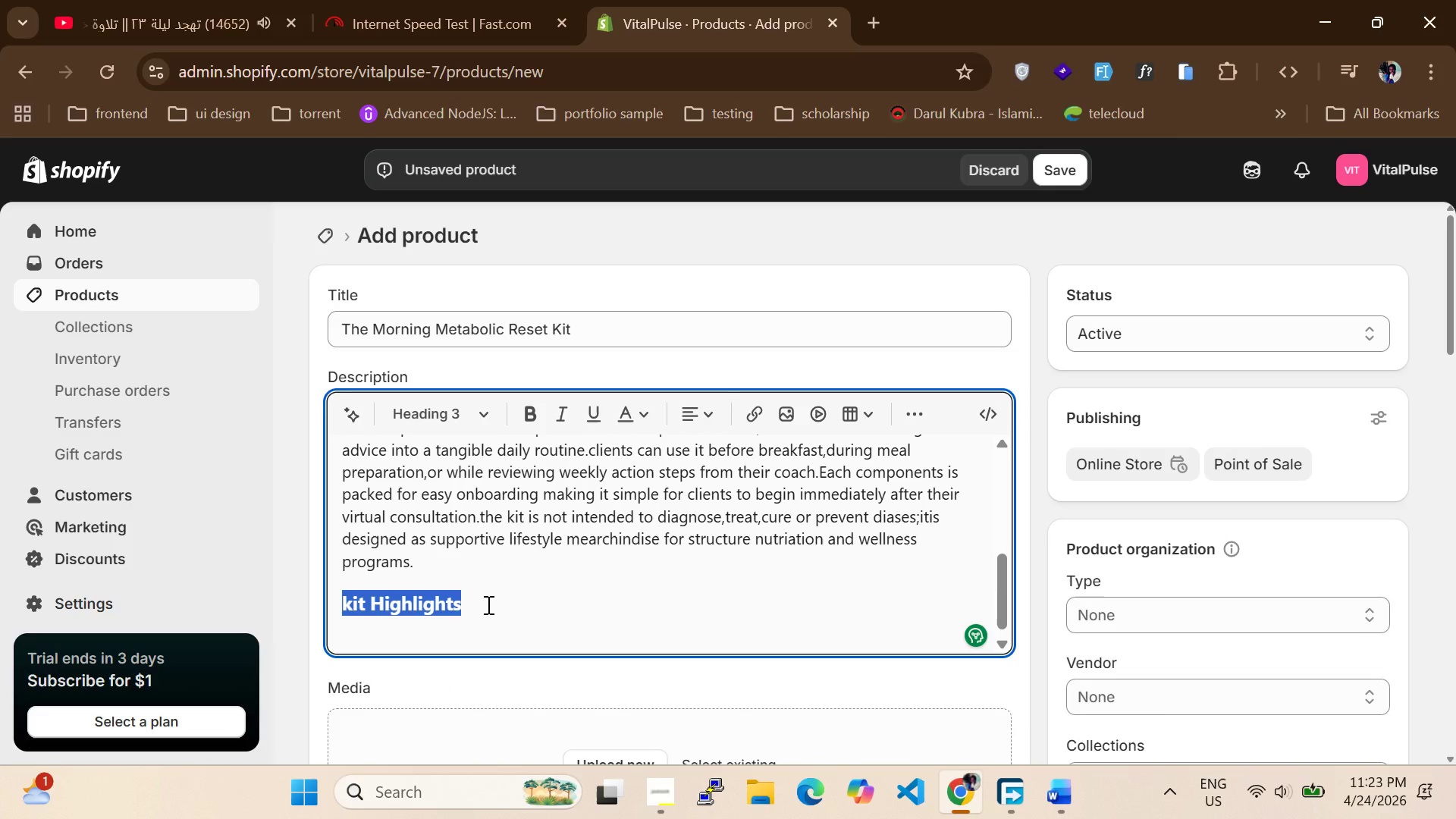 
left_click([487, 604])
 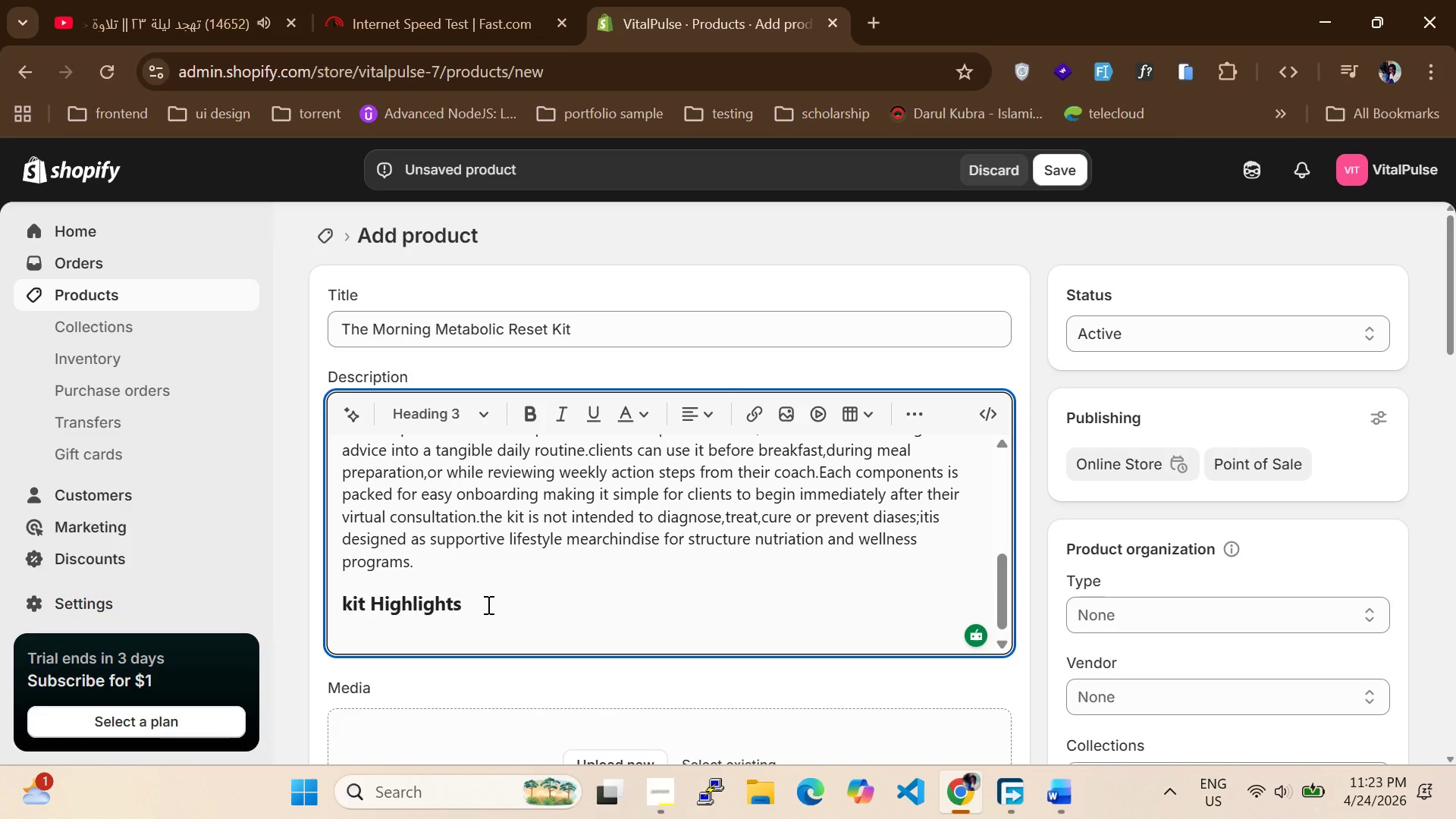 
key(Enter)
 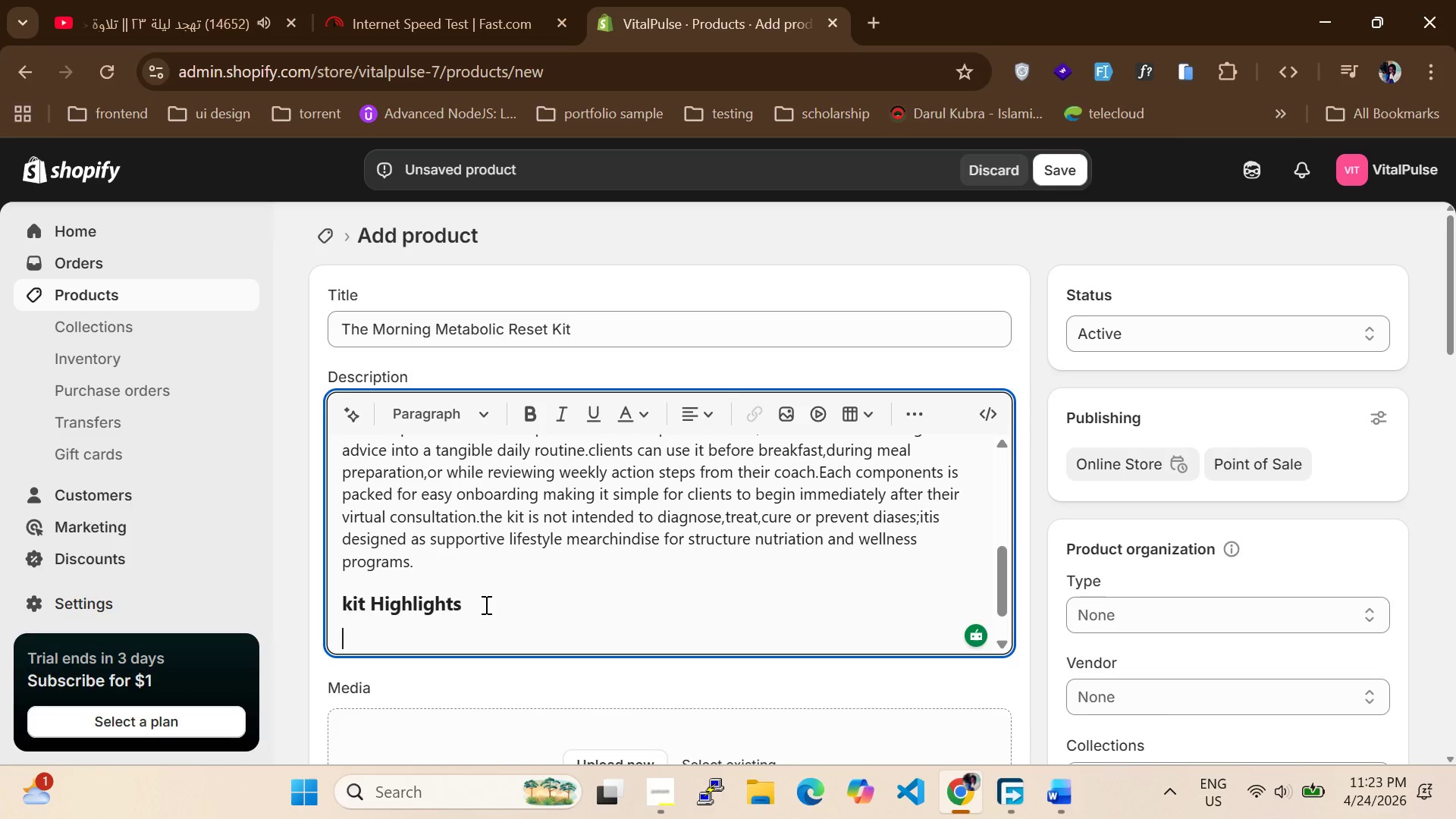 
key(D)
 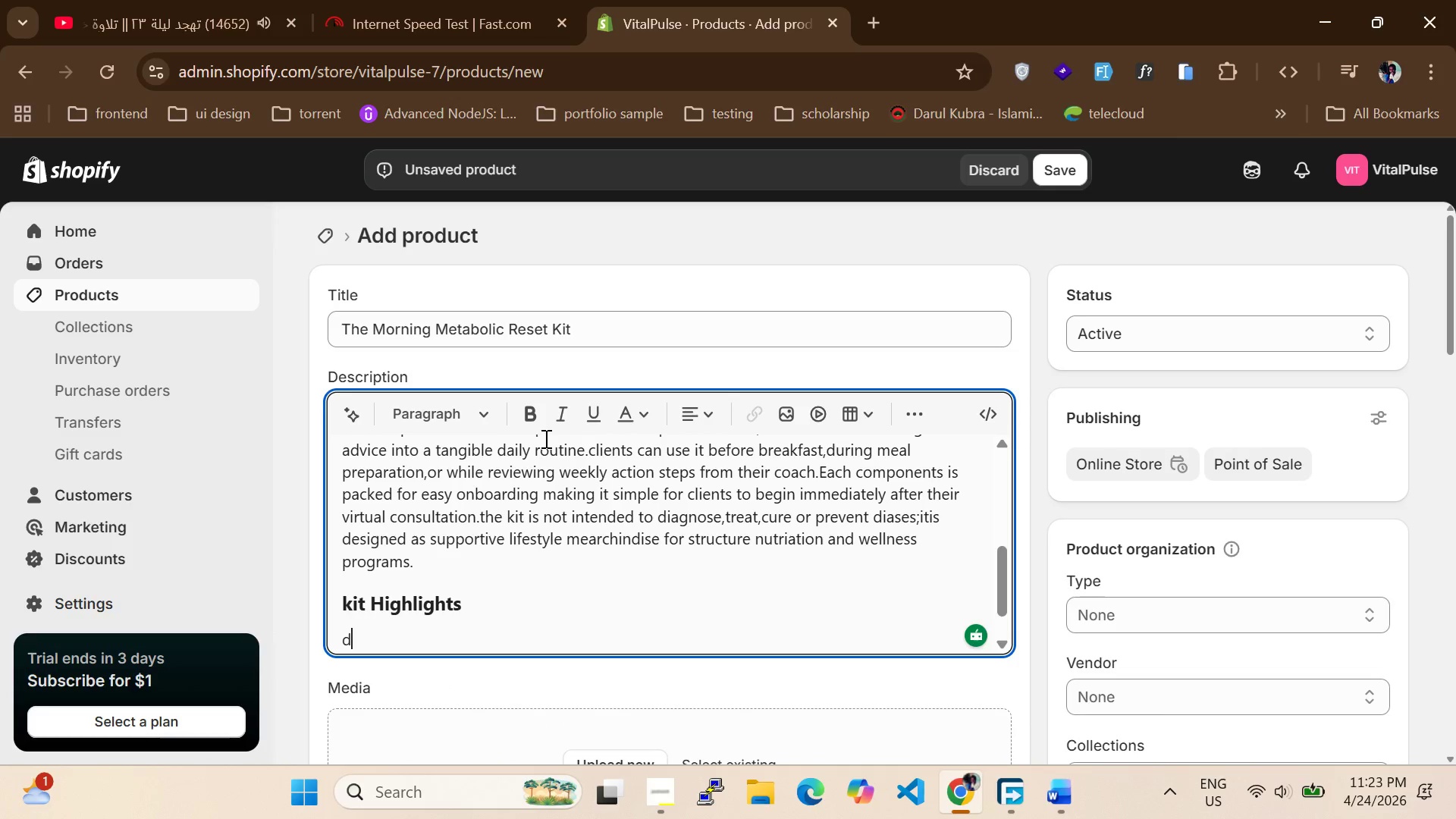 
key(Backspace)
 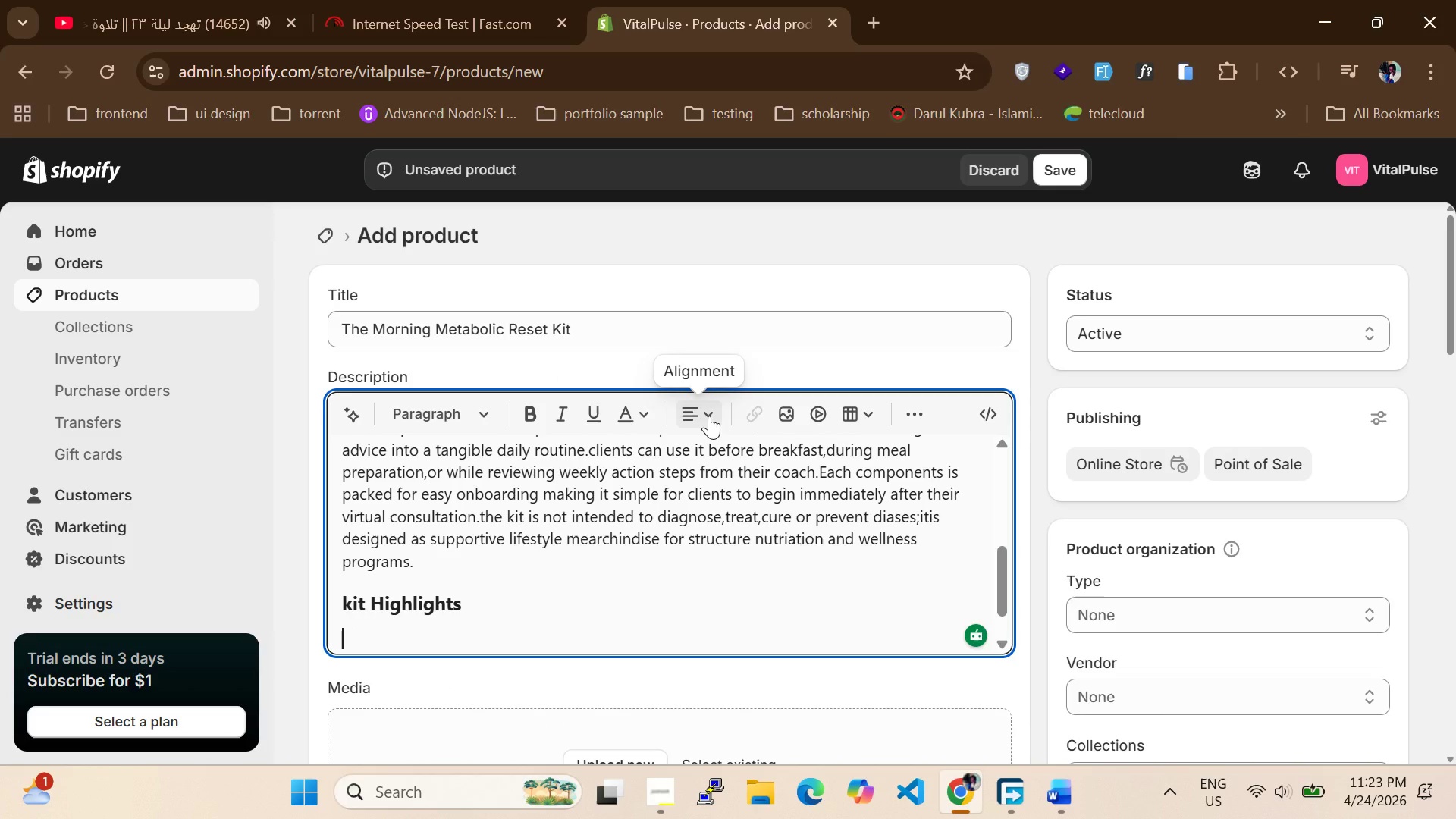 
left_click([709, 416])
 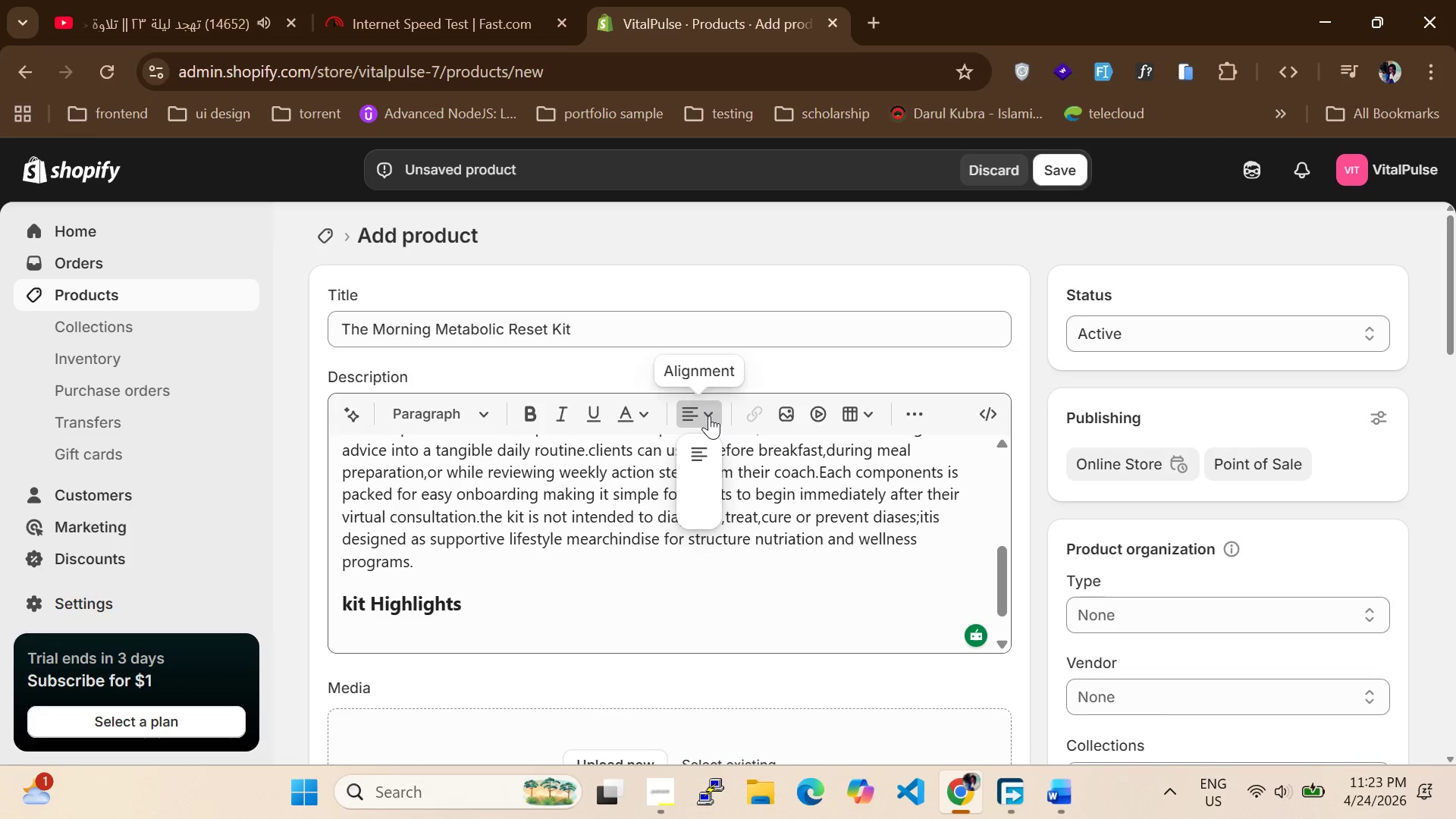 
left_click([709, 416])
 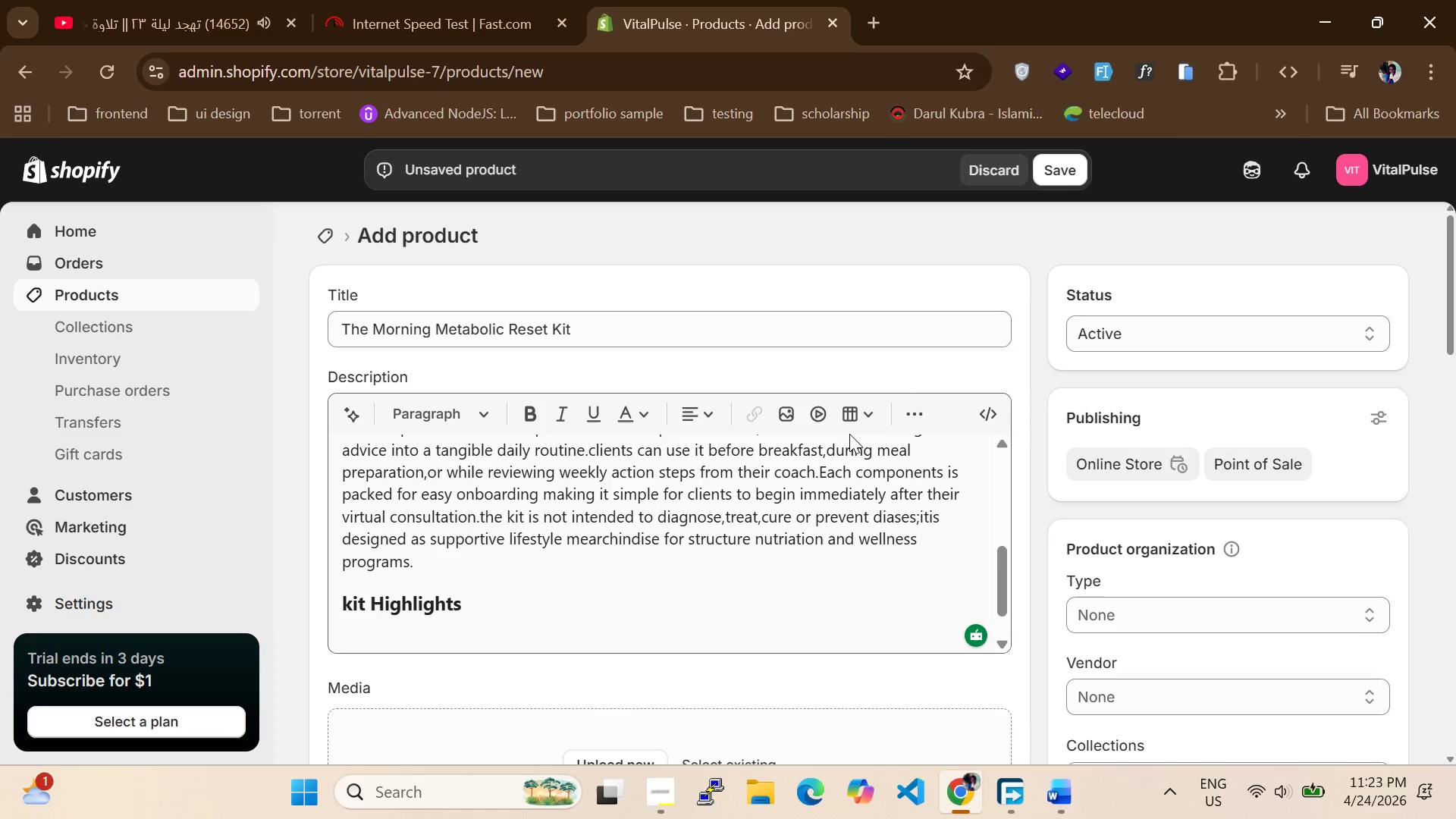 
left_click([873, 419])
 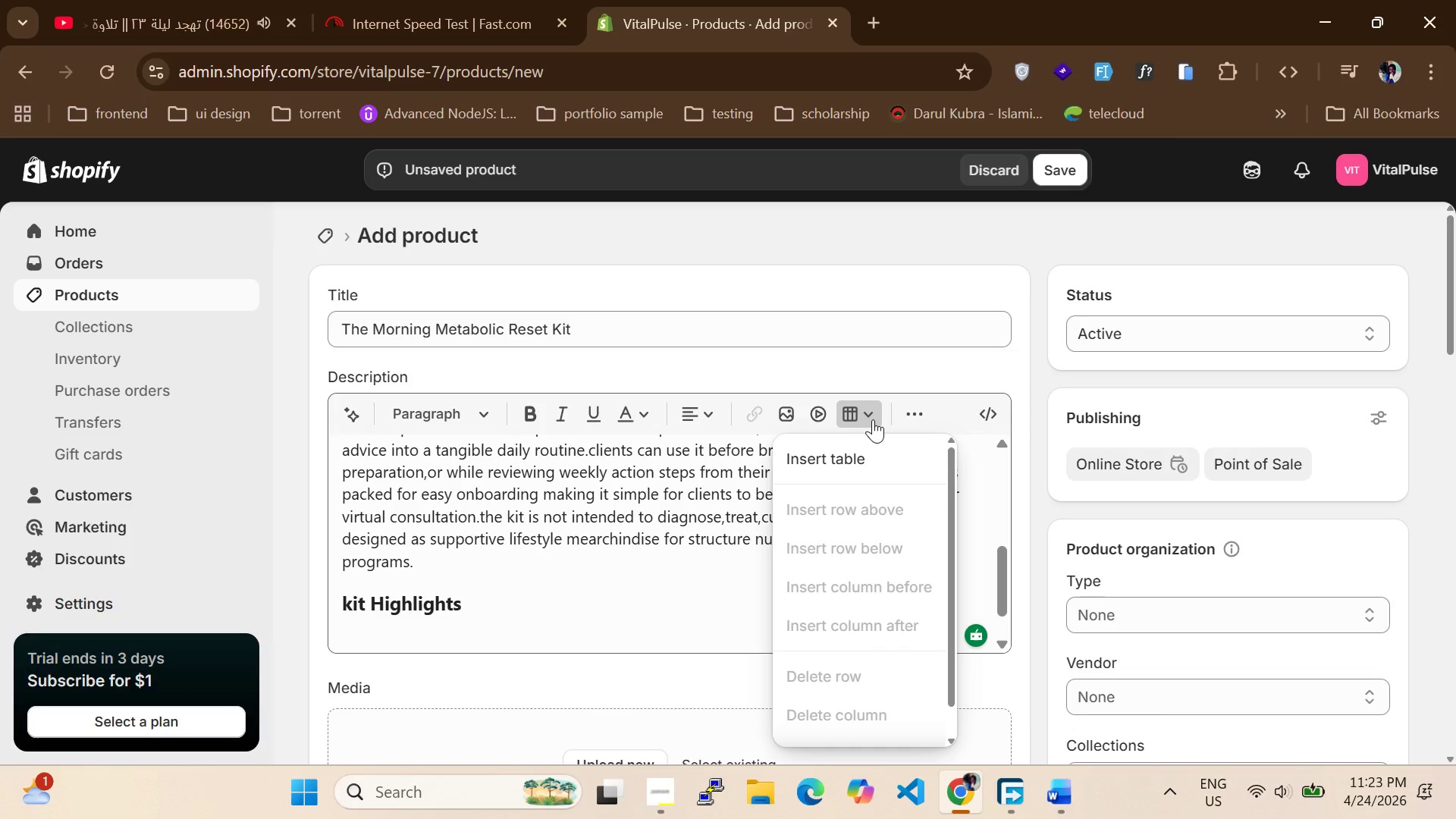 
left_click([873, 419])
 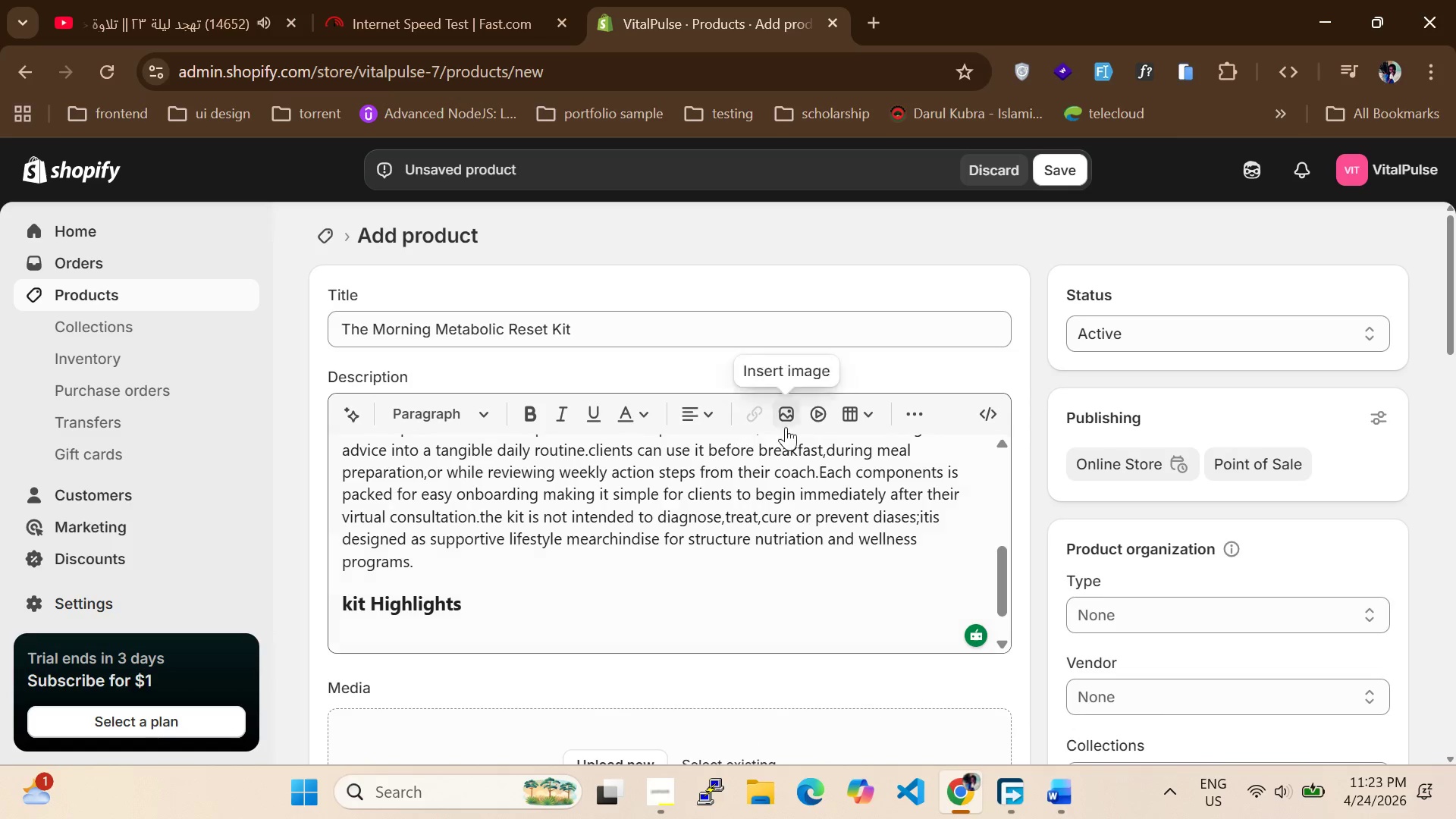 
left_click([909, 420])
 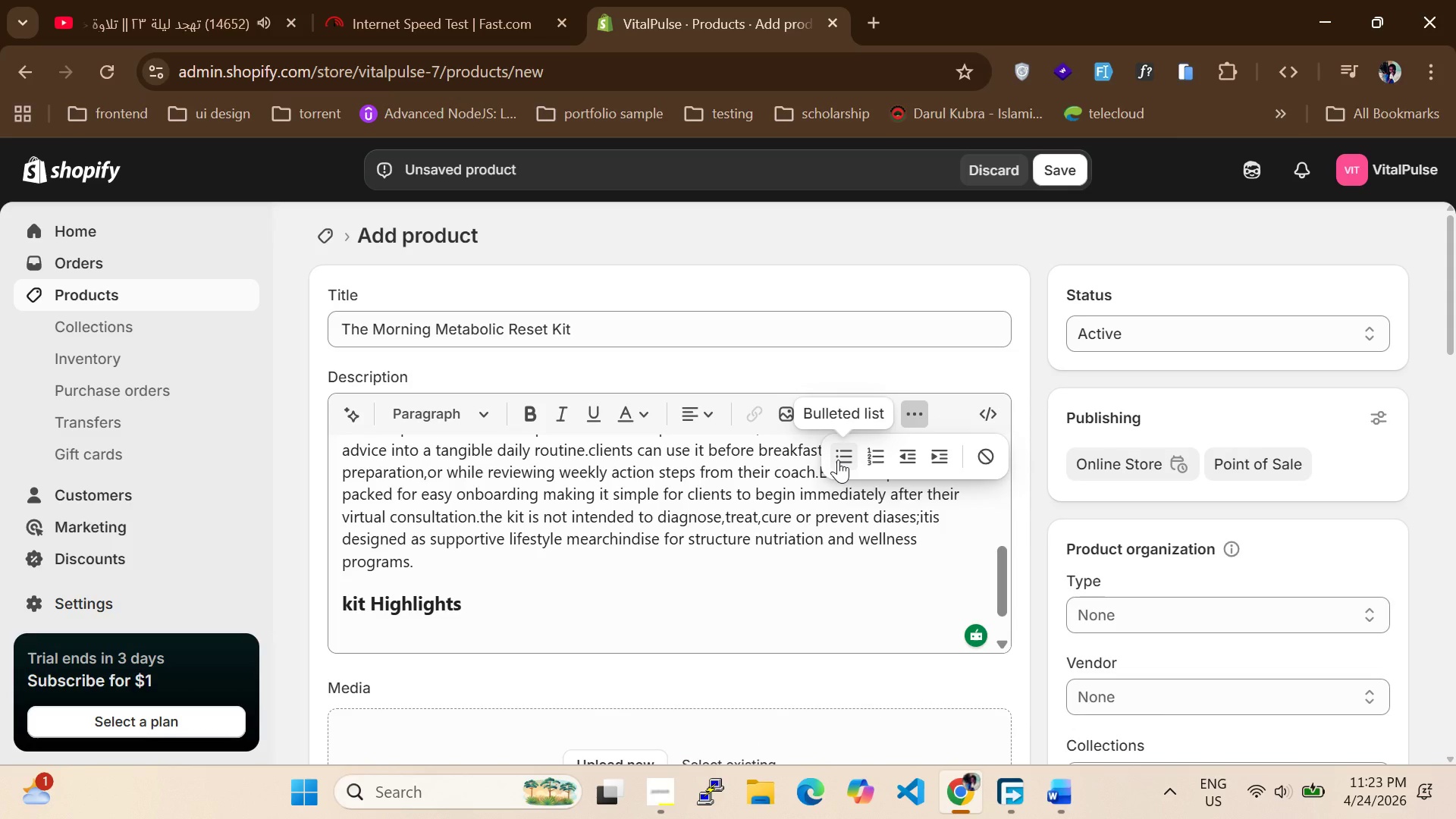 
left_click([838, 460])
 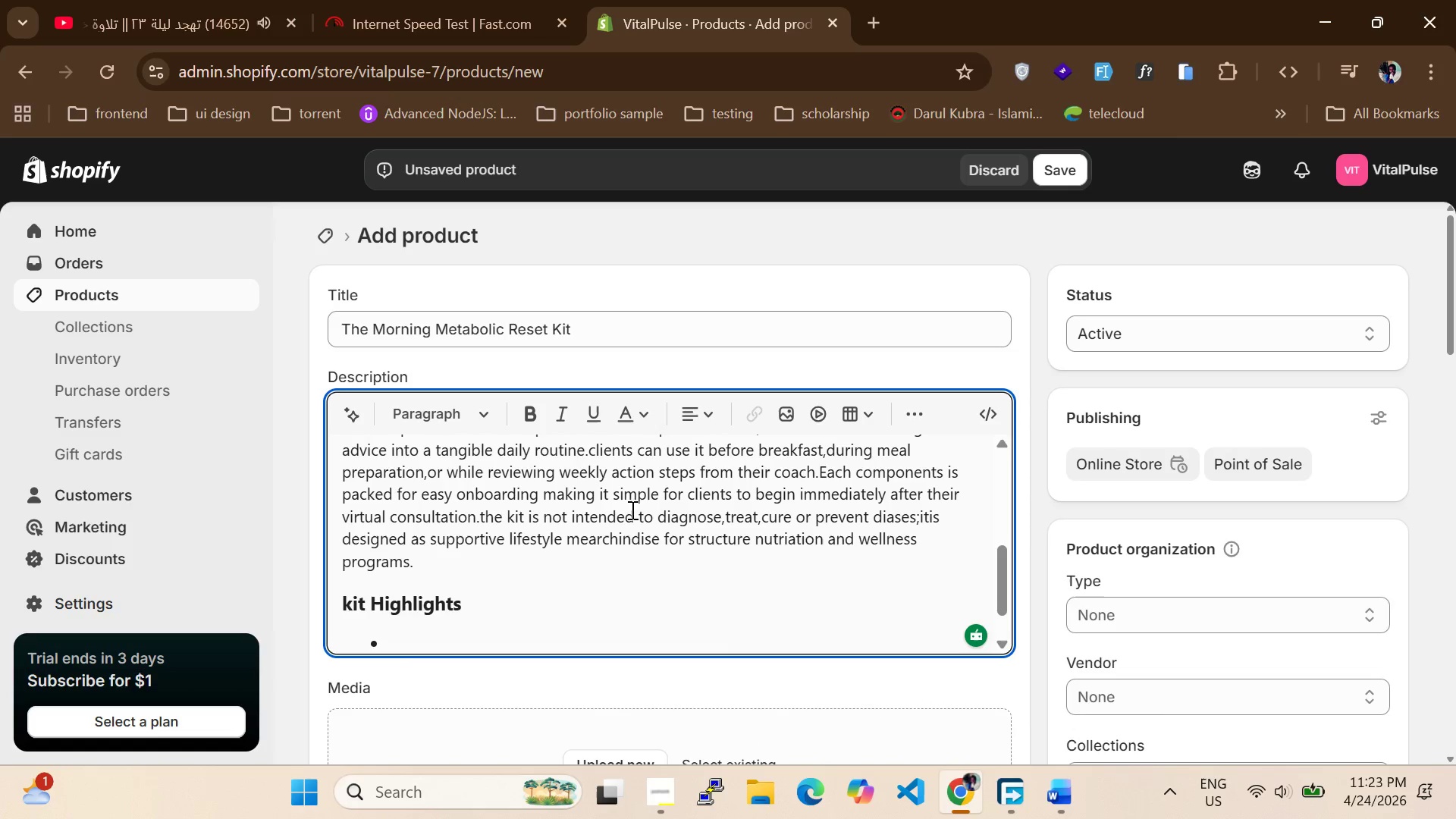 
scroll: coordinate [621, 507], scroll_direction: down, amount: 3.0
 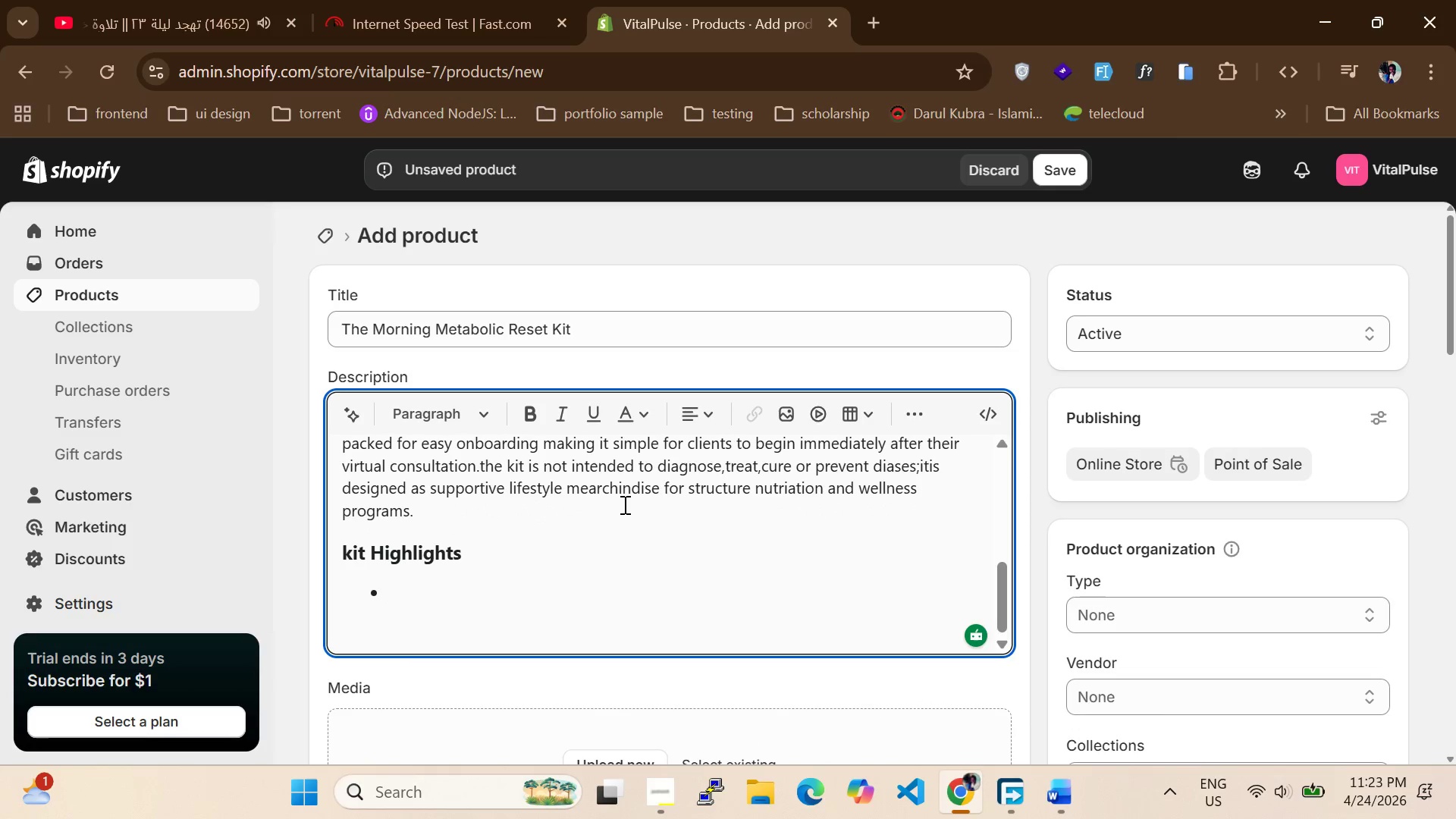 
type(supports)
 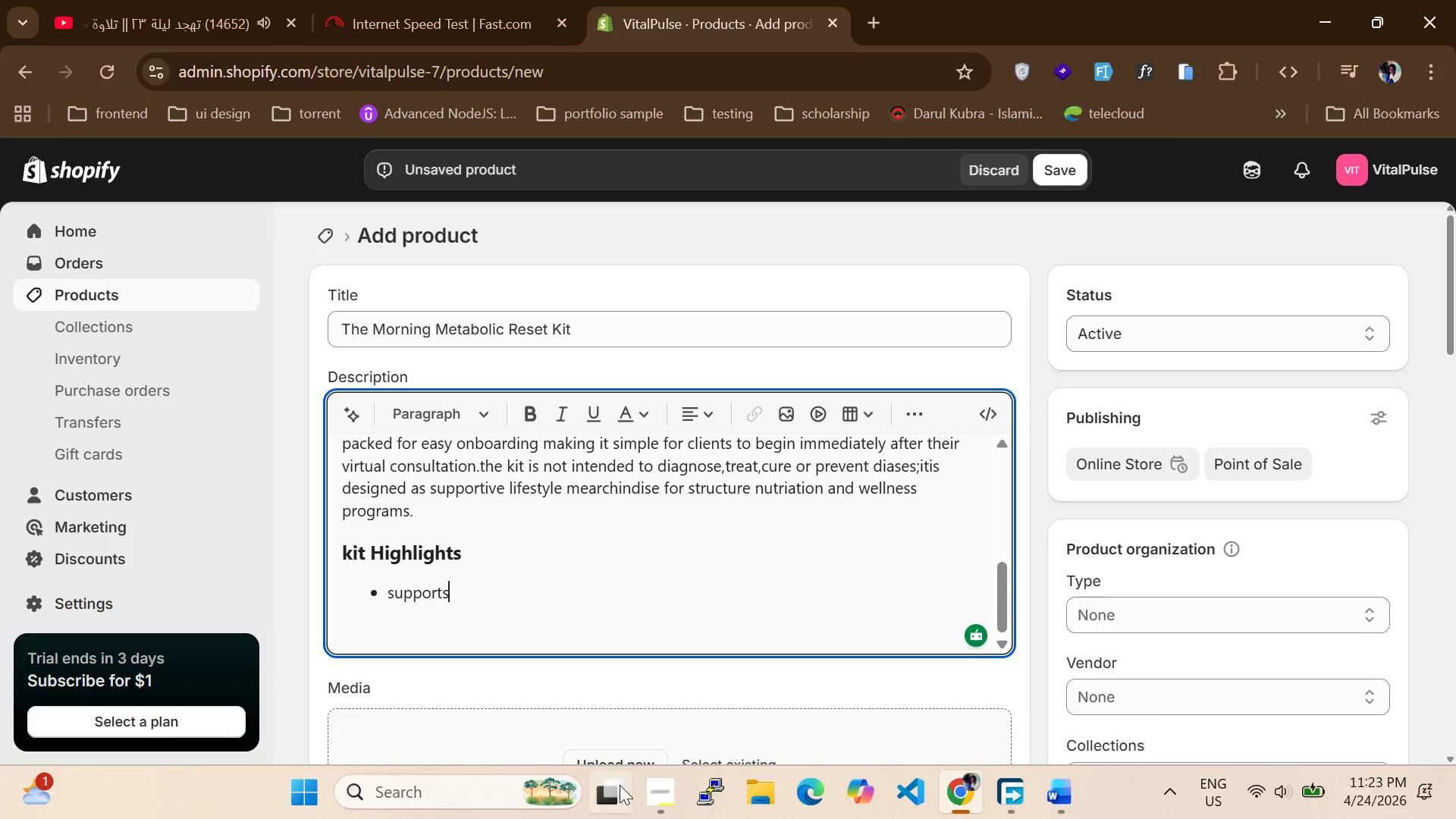 
left_click([653, 793])